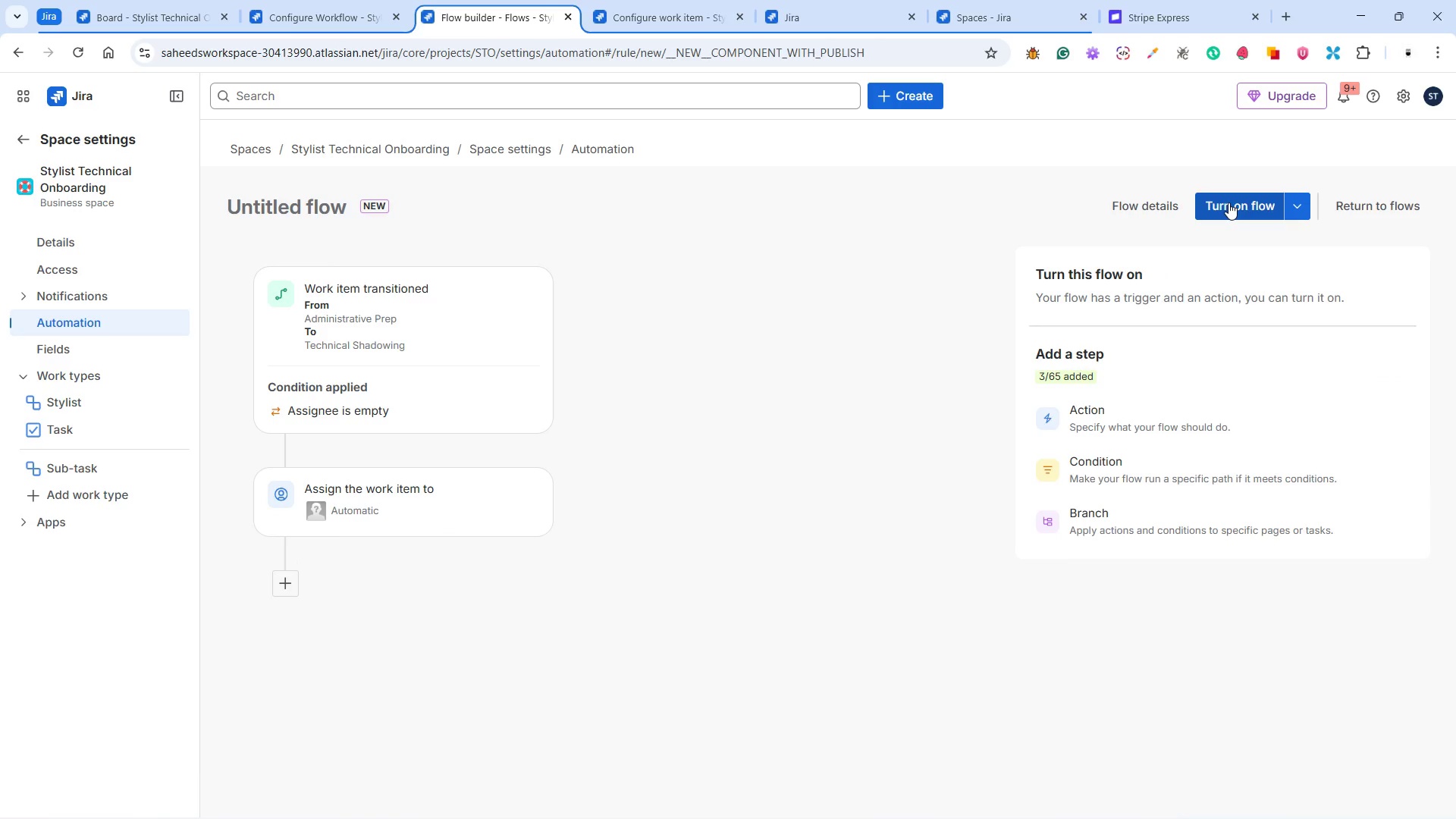 
wait(7.34)
 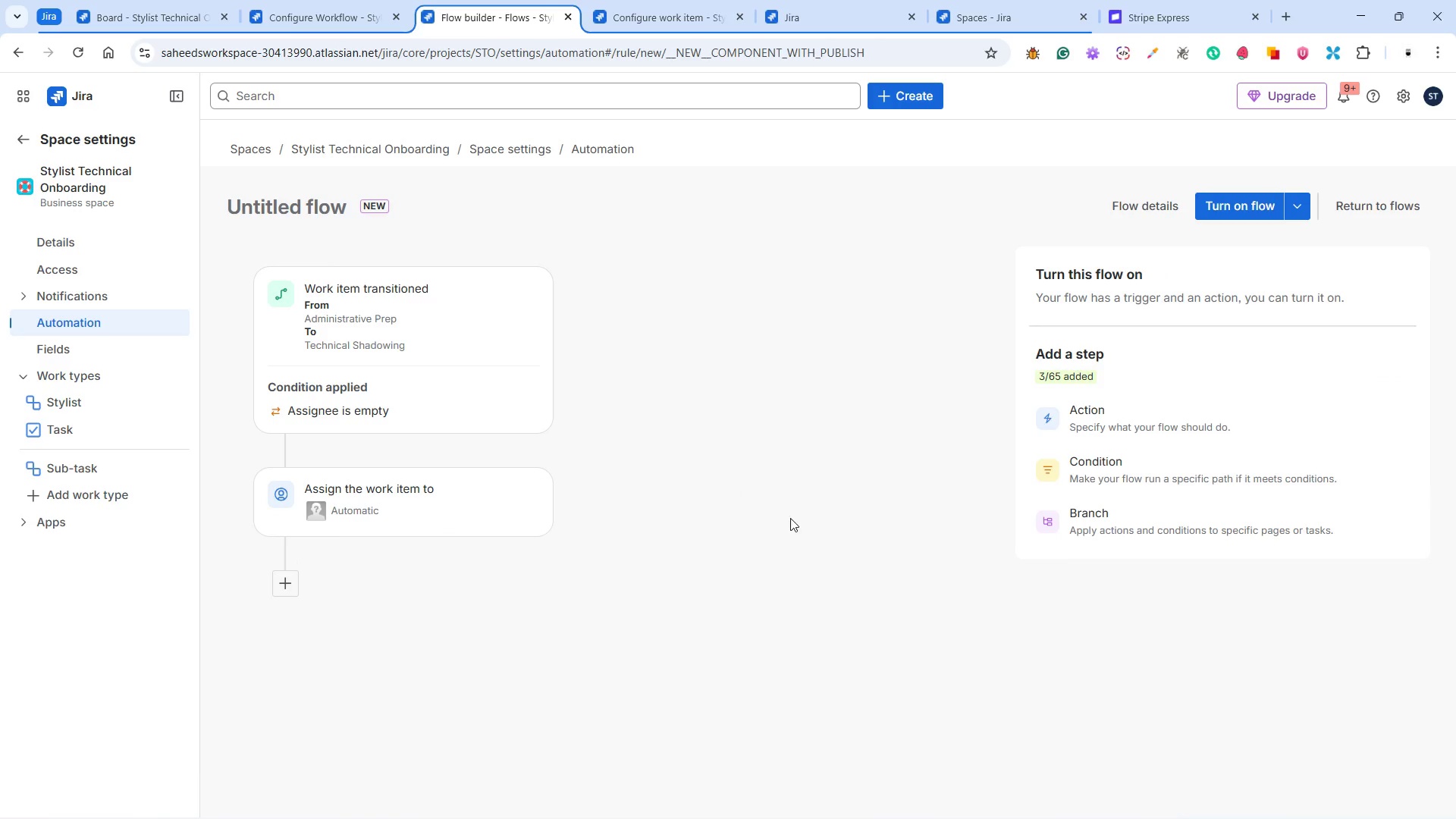 
left_click([1150, 421])
 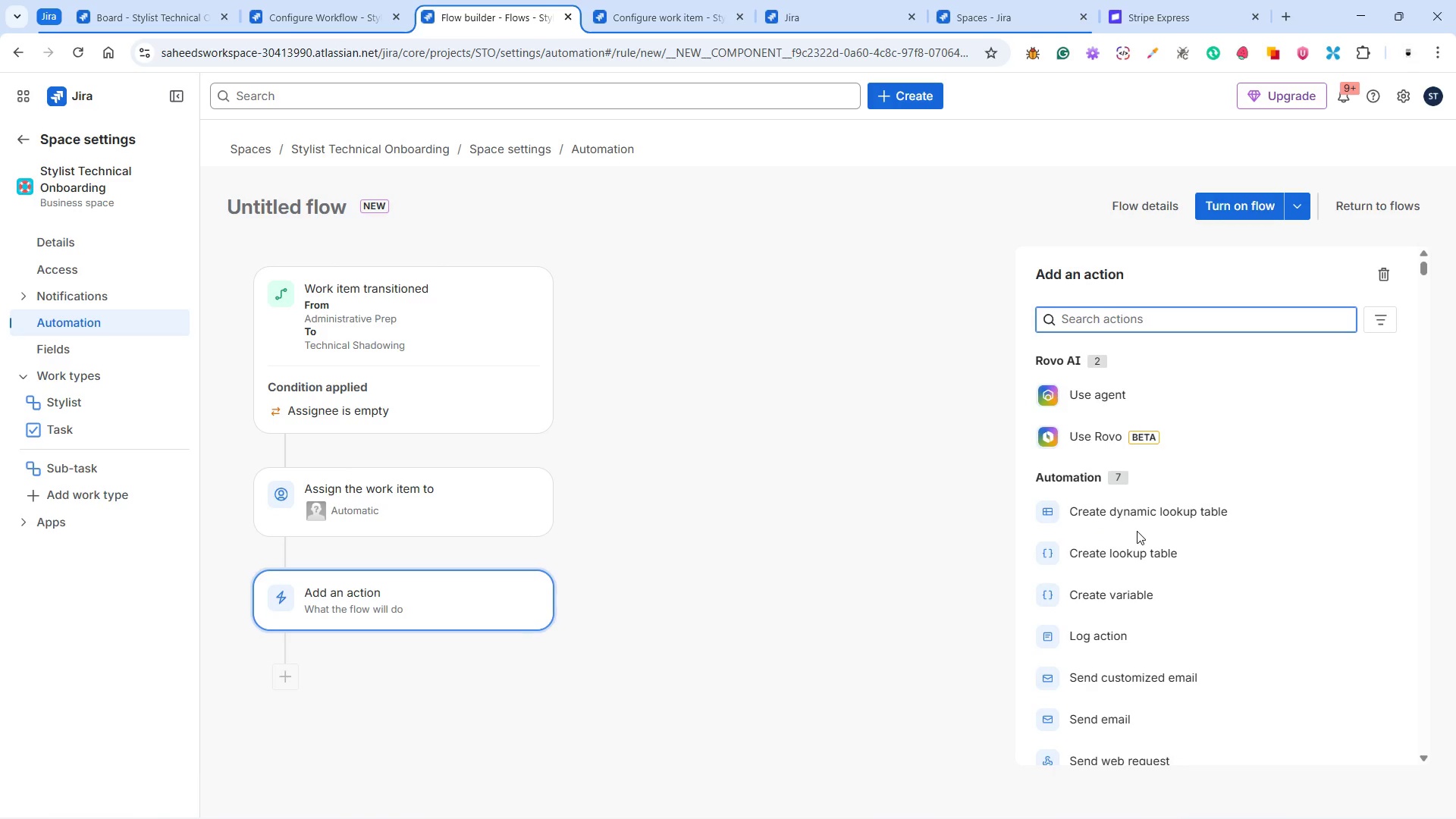 
wait(6.28)
 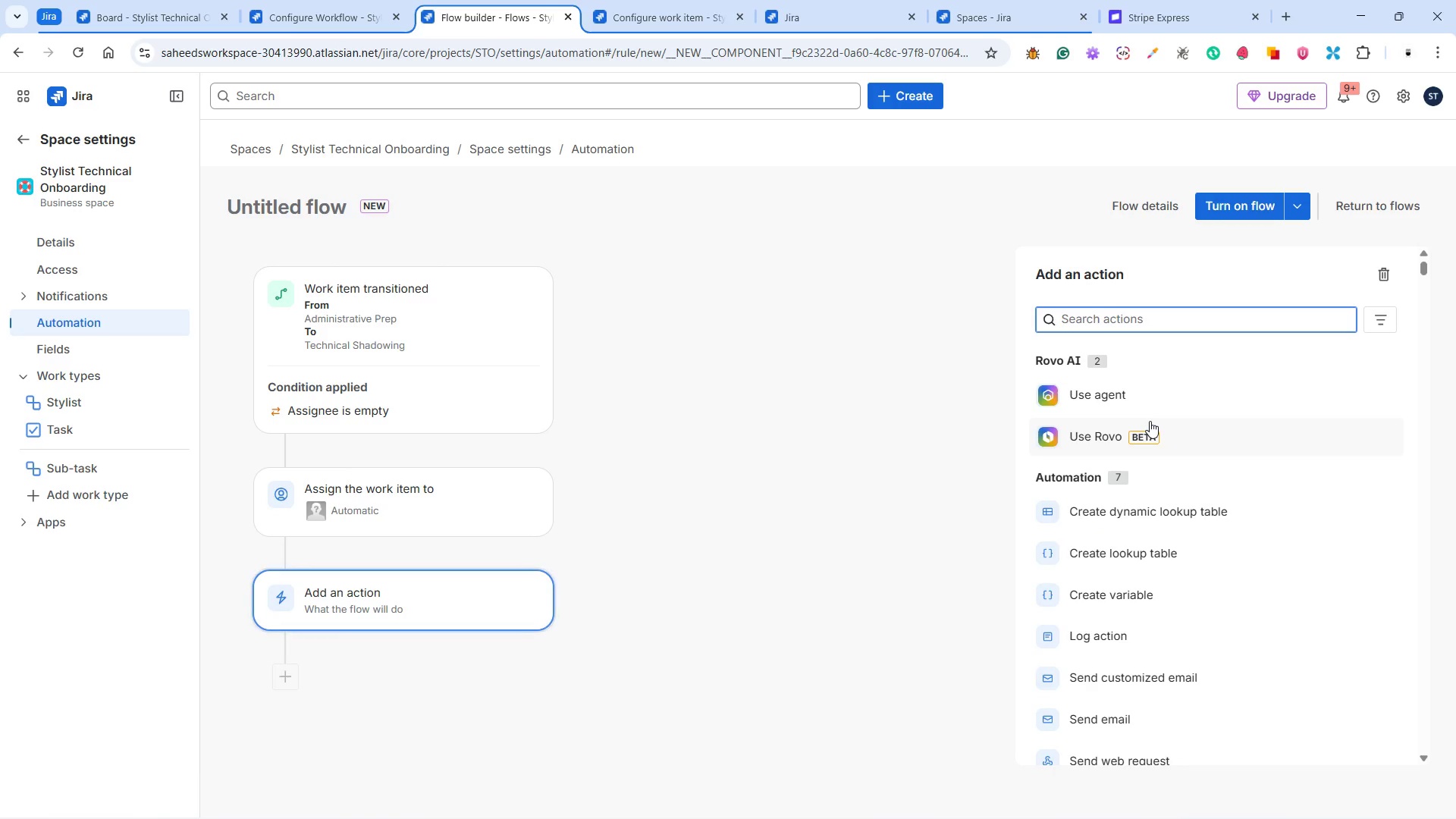 
scroll: coordinate [1149, 664], scroll_direction: down, amount: 10.0
 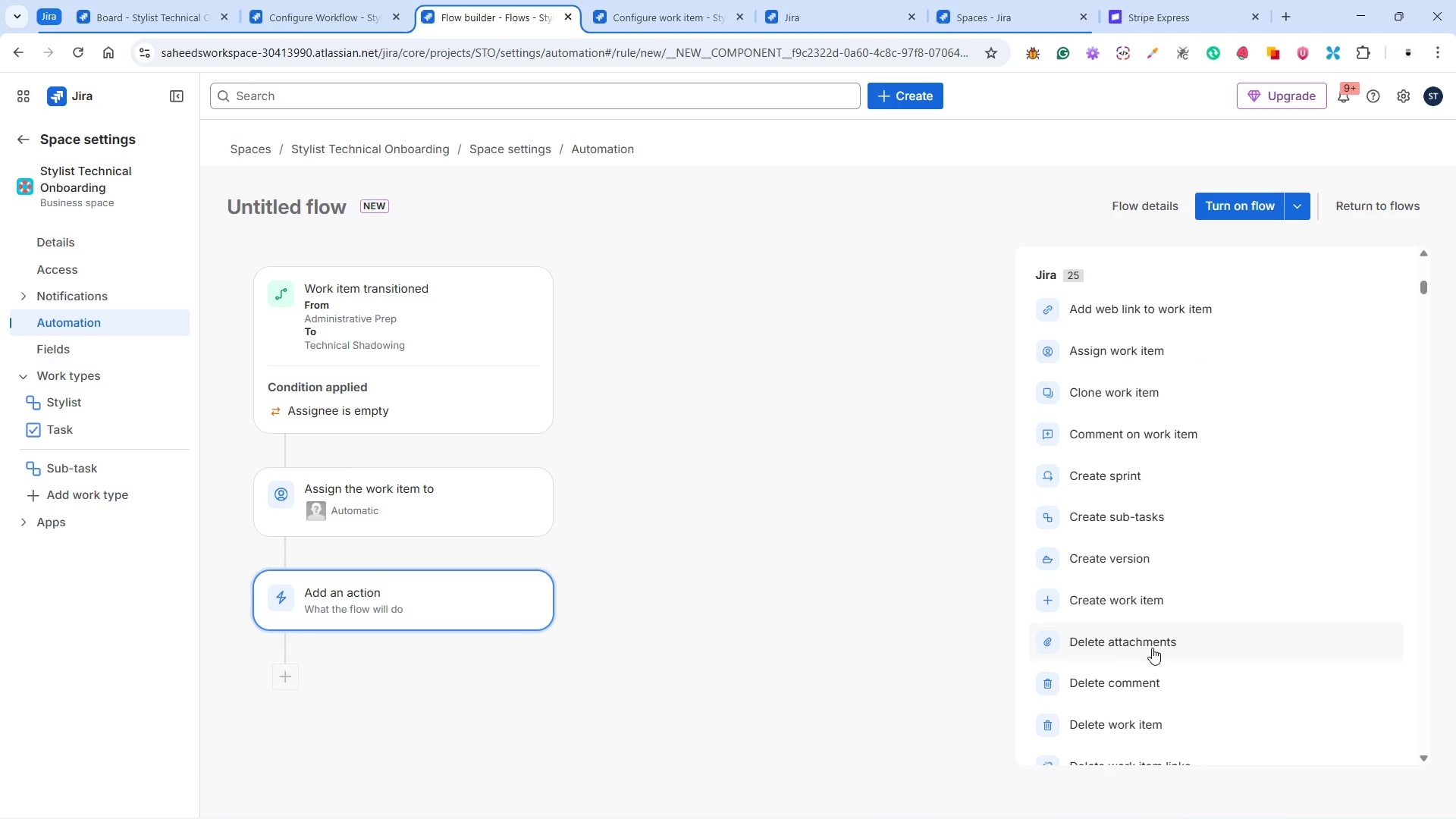 
scroll: coordinate [1145, 644], scroll_direction: down, amount: 3.0
 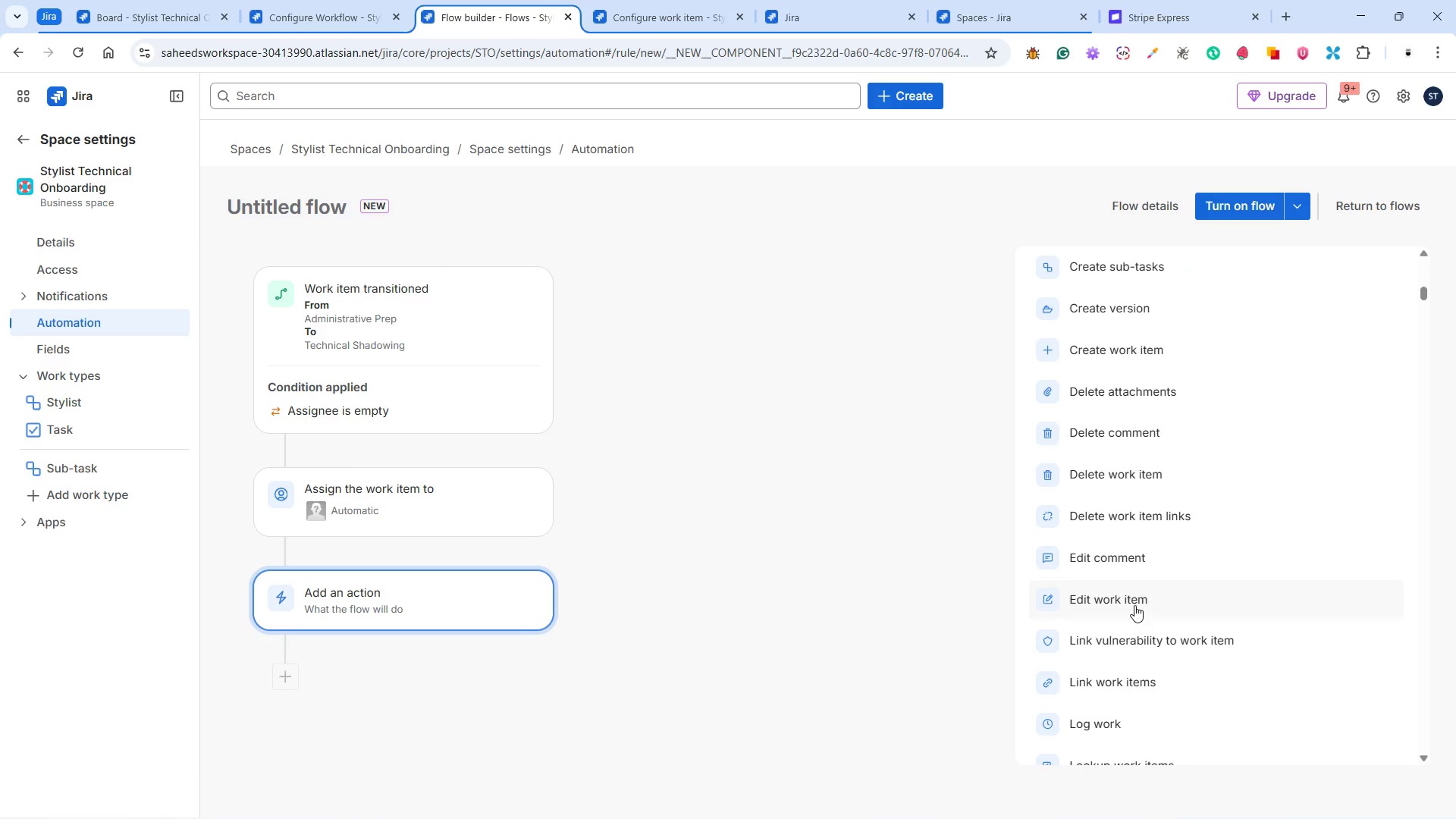 
left_click([1134, 599])
 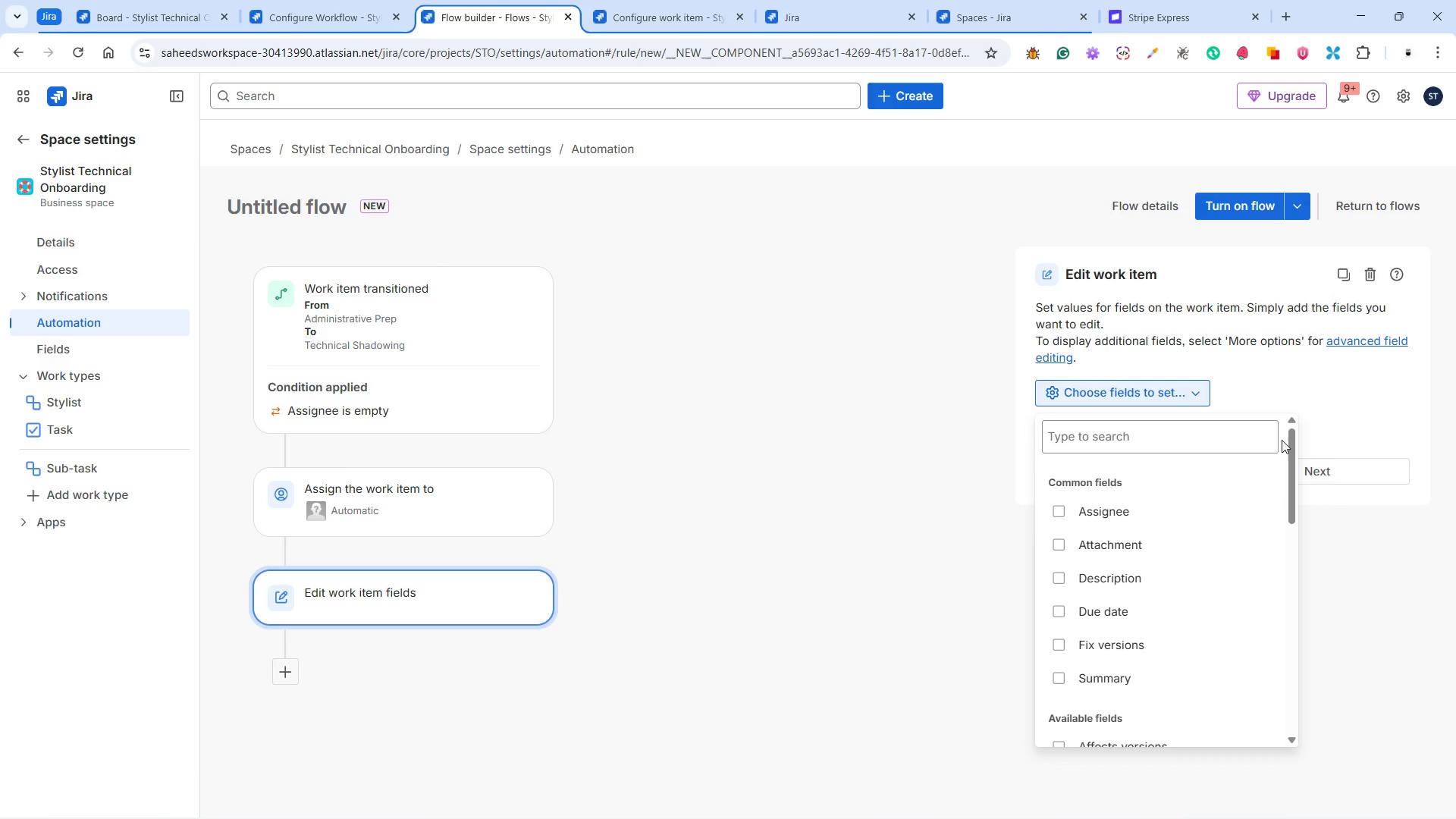 
scroll: coordinate [1166, 564], scroll_direction: down, amount: 10.0
 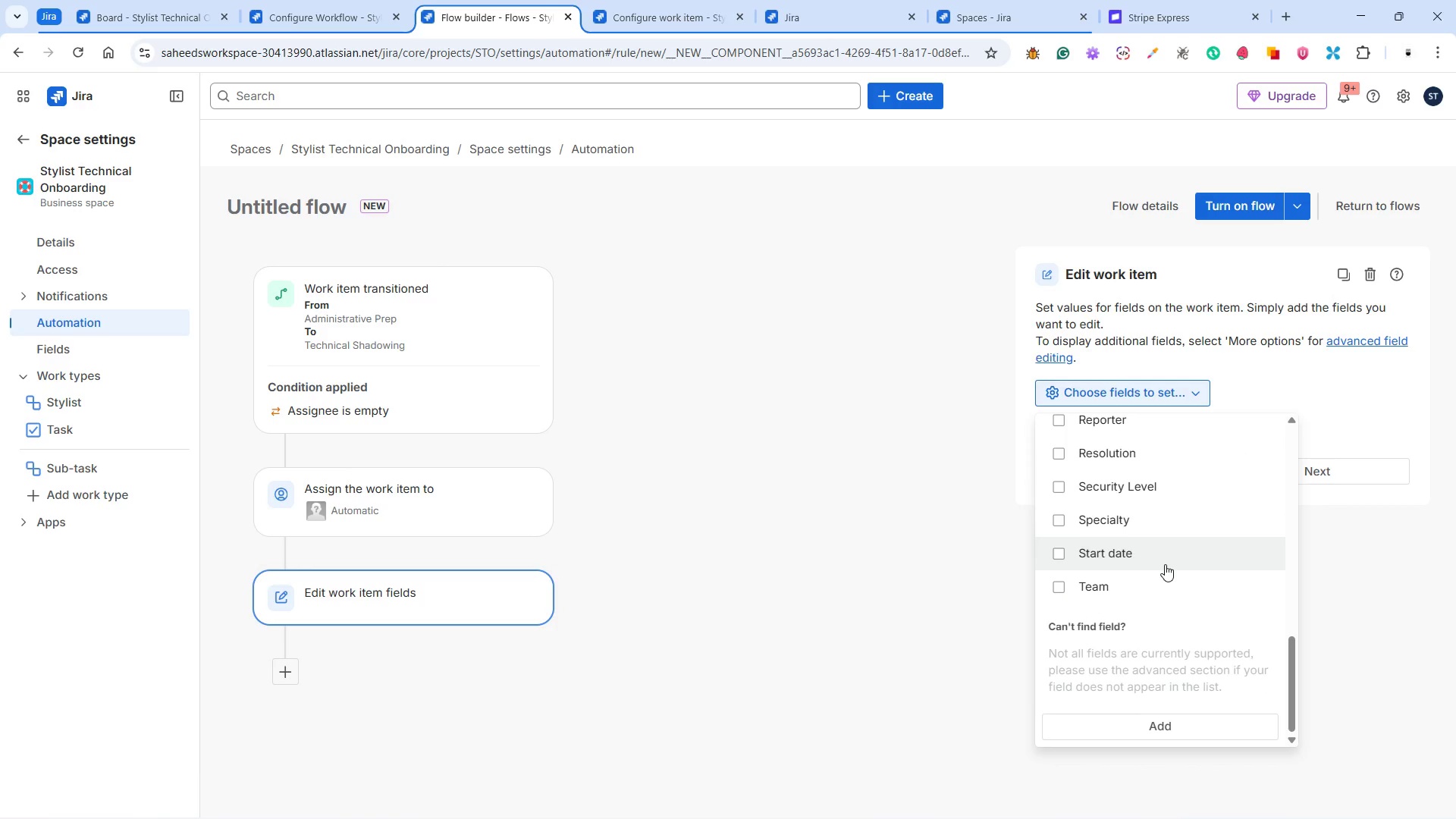 
scroll: coordinate [1165, 564], scroll_direction: up, amount: 2.0
 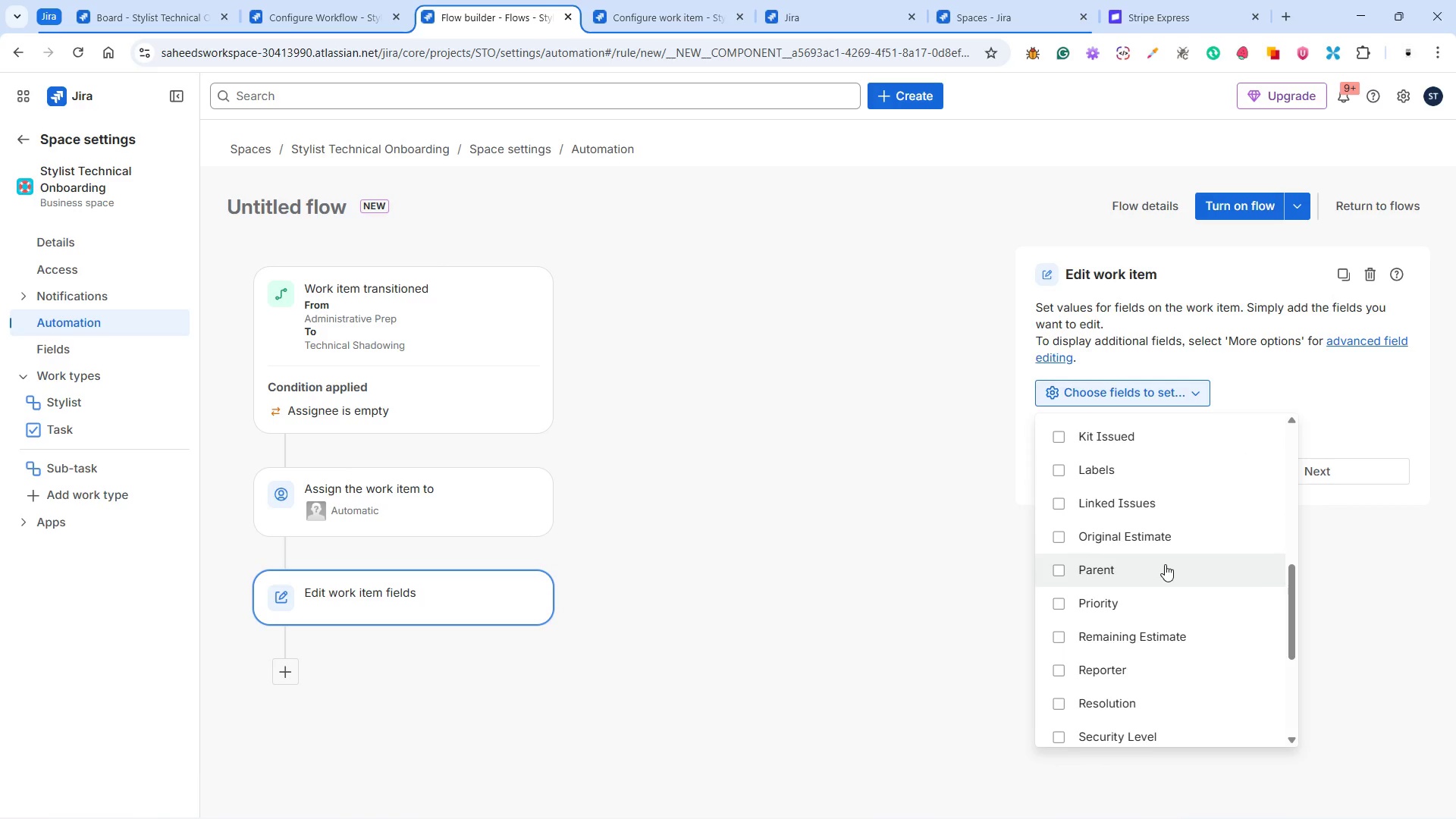 
scroll: coordinate [1164, 563], scroll_direction: down, amount: 5.0
 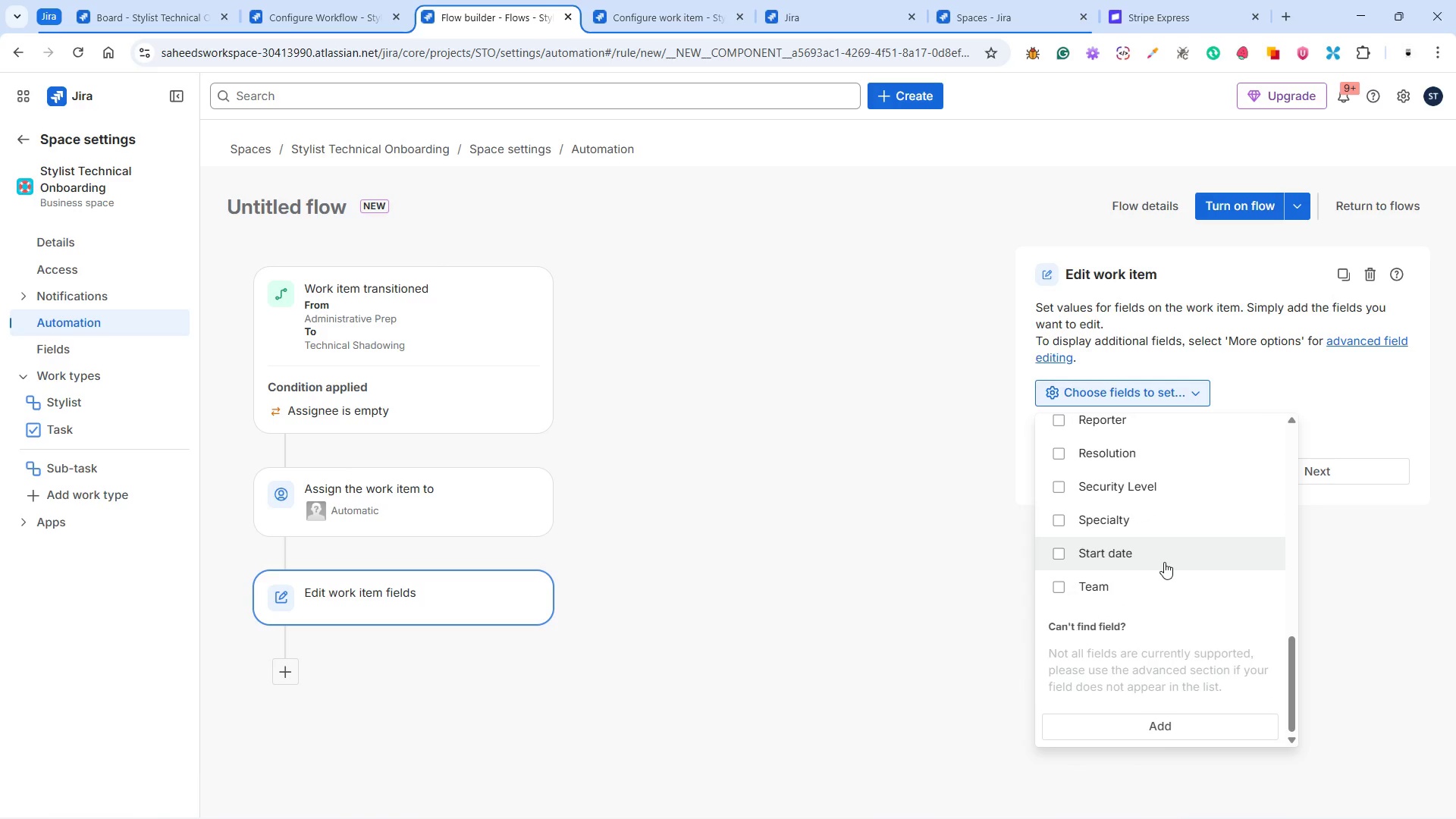 
scroll: coordinate [1172, 540], scroll_direction: up, amount: 6.0
 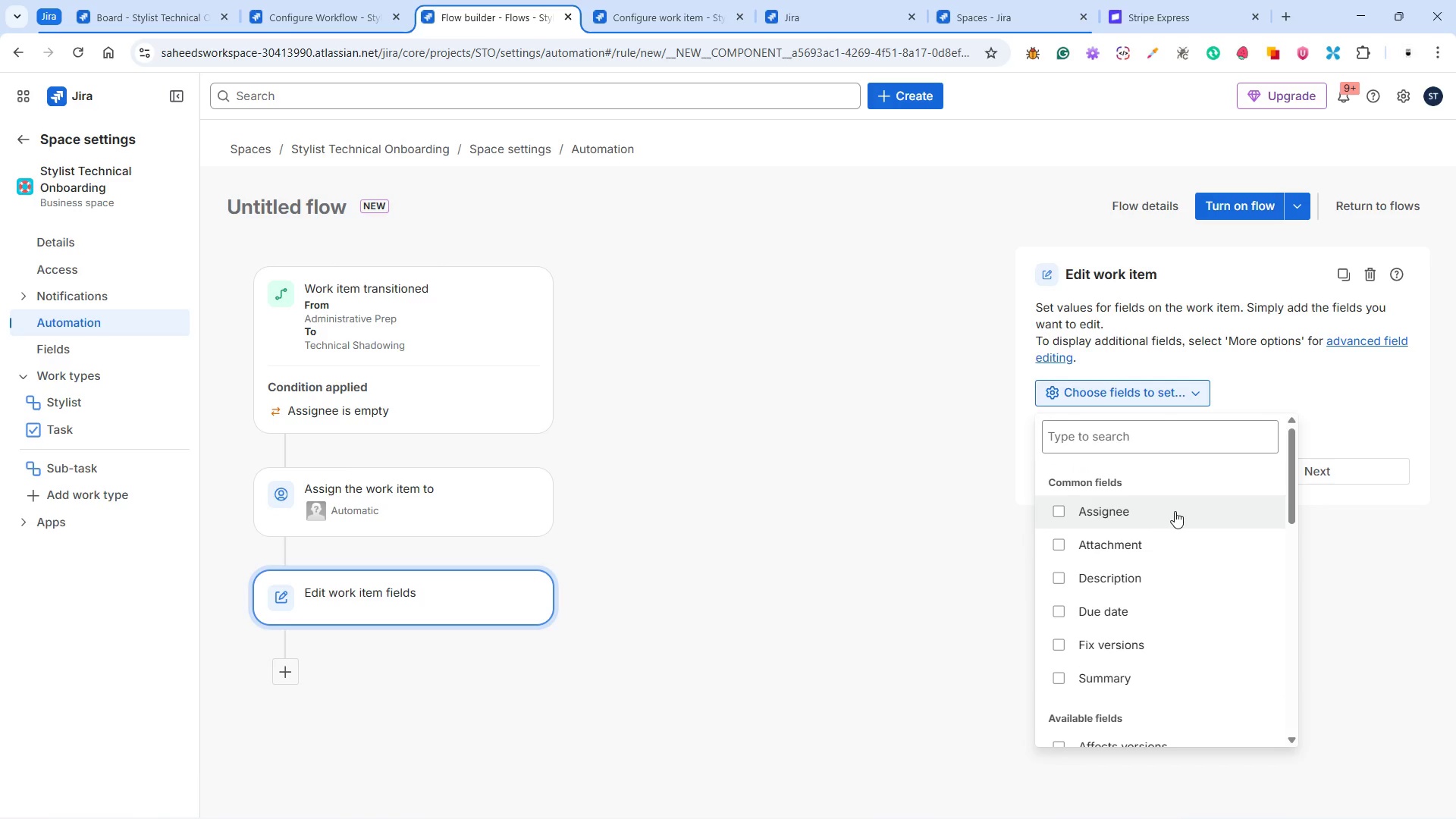 
wait(6.01)
 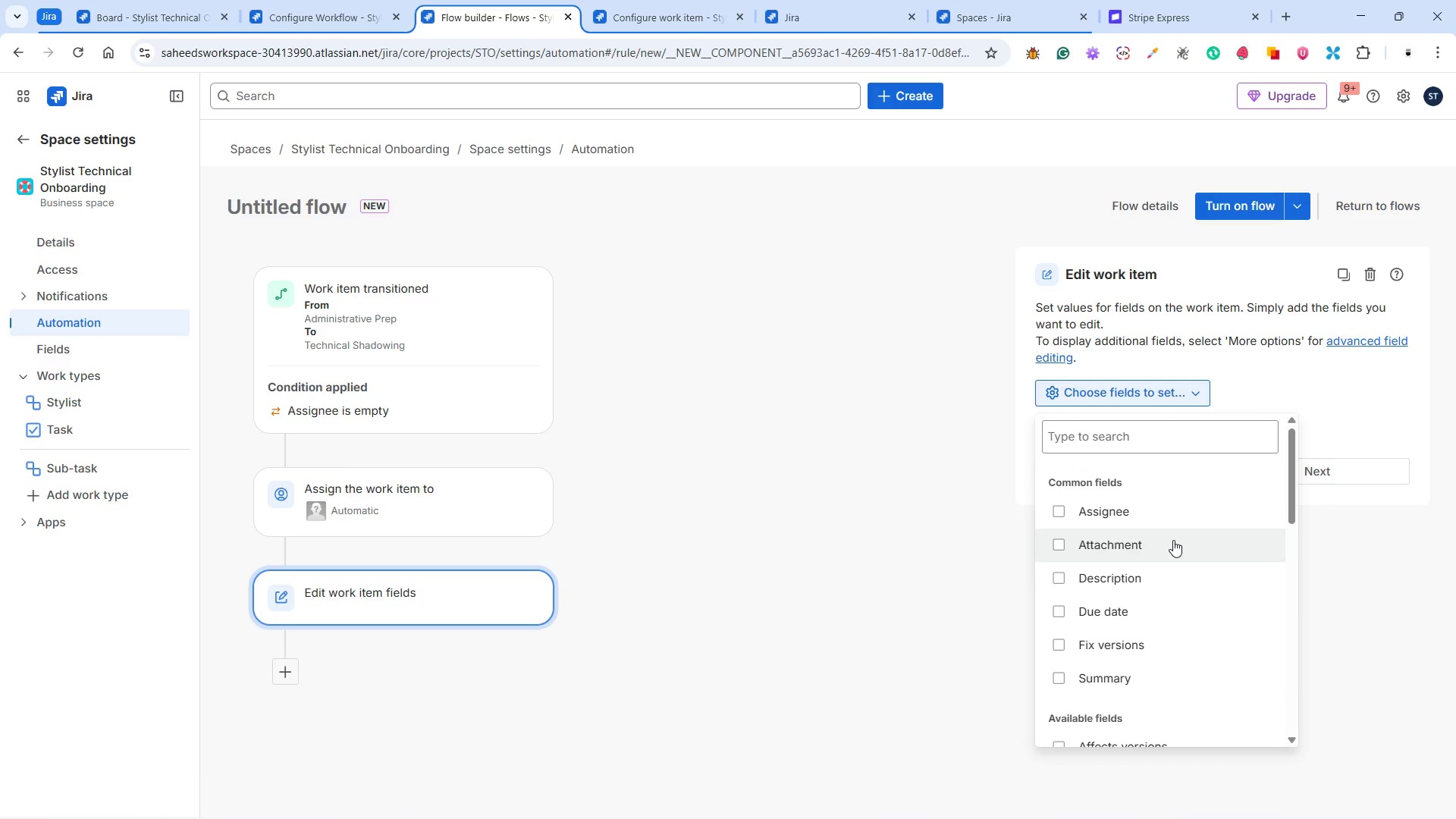 
scroll: coordinate [1164, 549], scroll_direction: down, amount: 5.0
 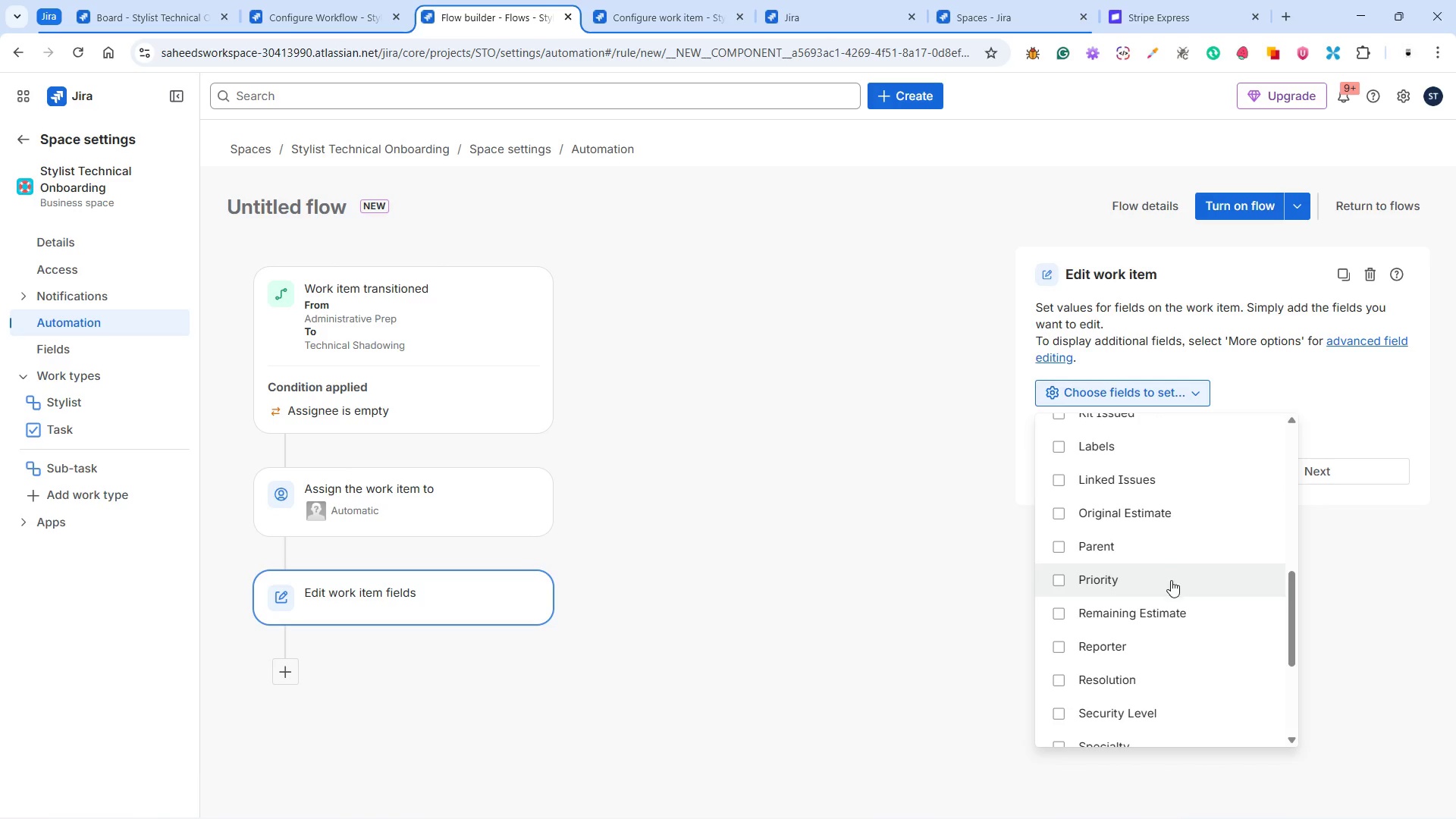 
scroll: coordinate [1171, 582], scroll_direction: down, amount: 1.0
 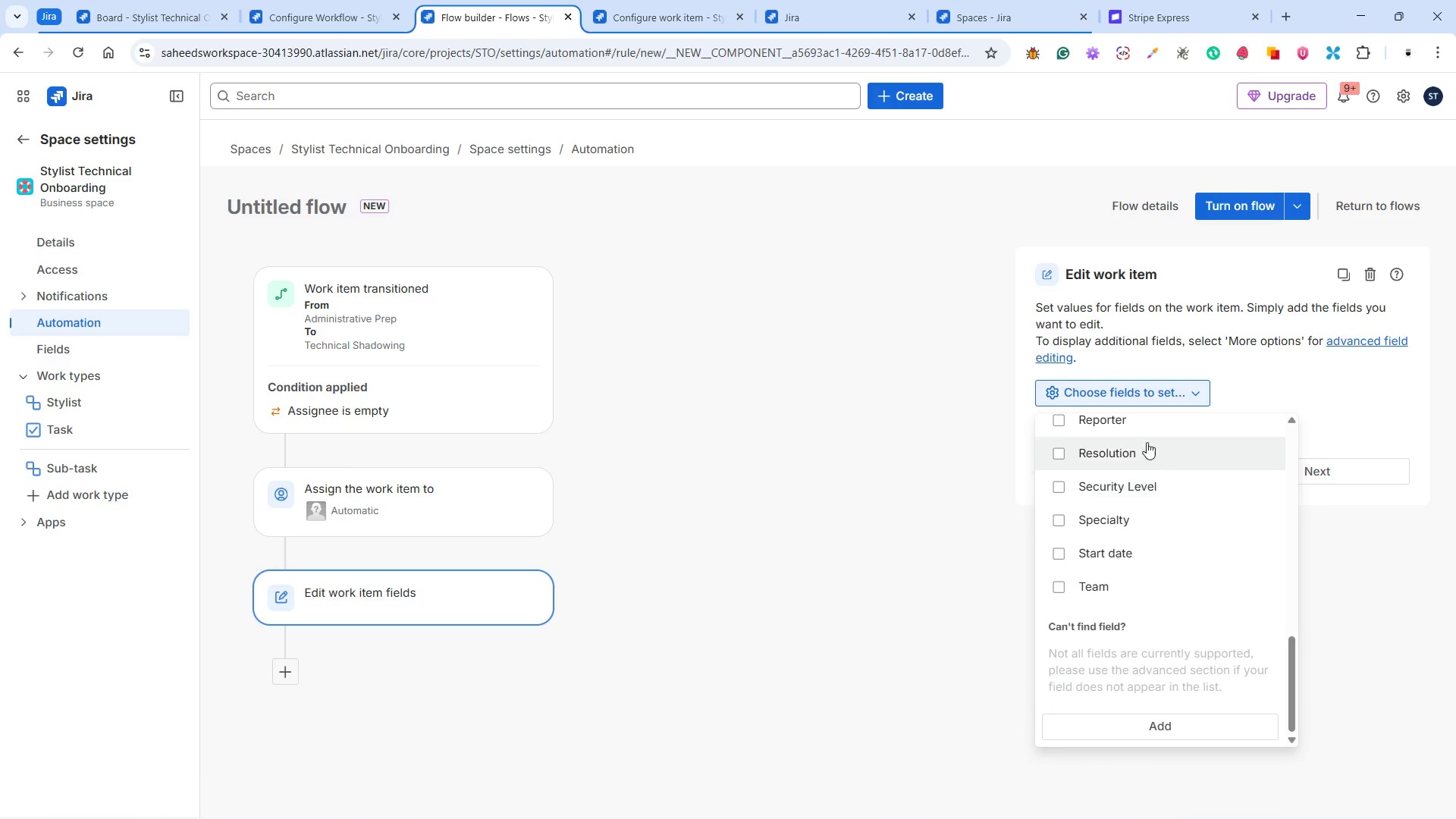 
left_click([1178, 726])
 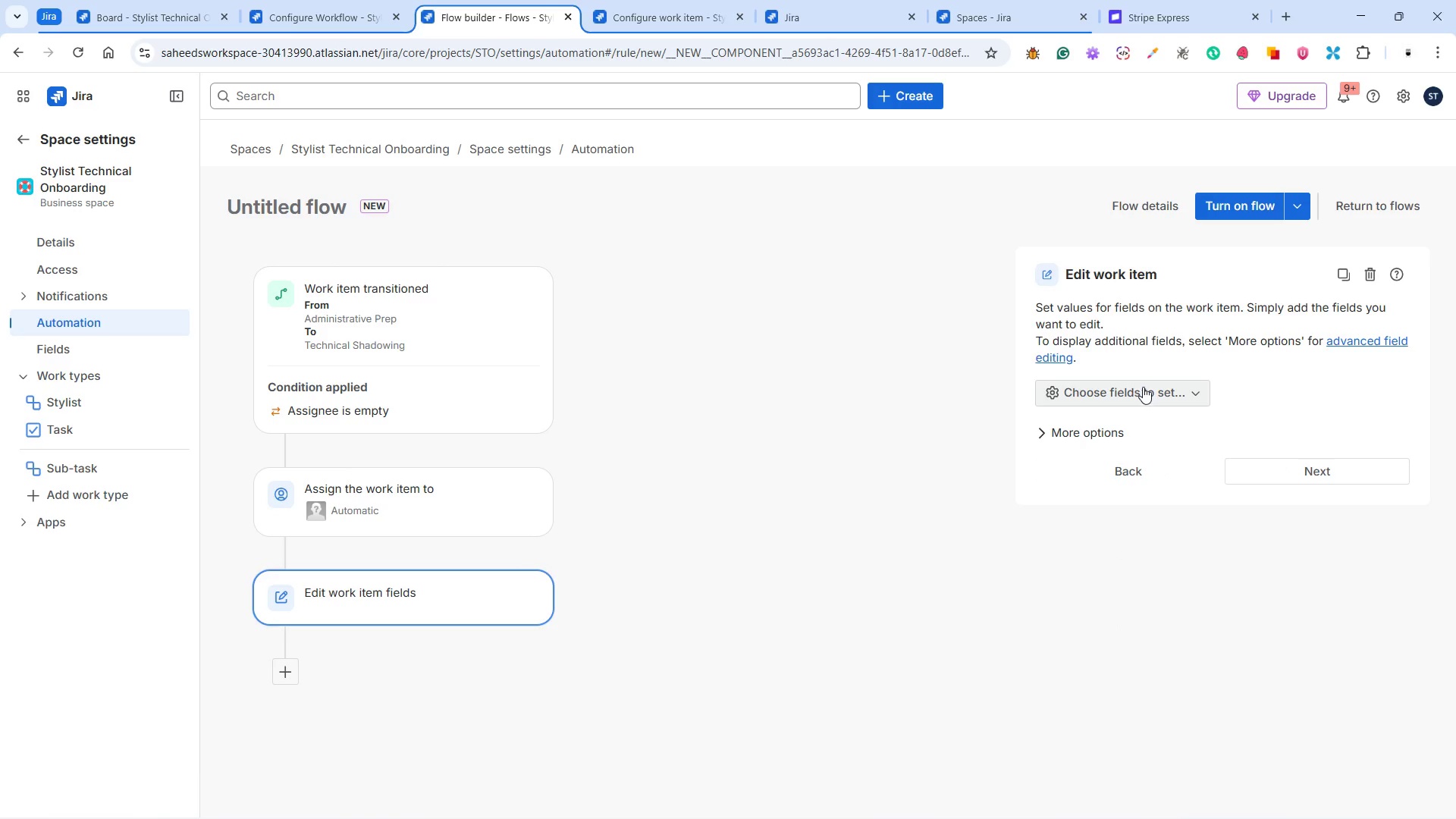 
left_click([1056, 423])
 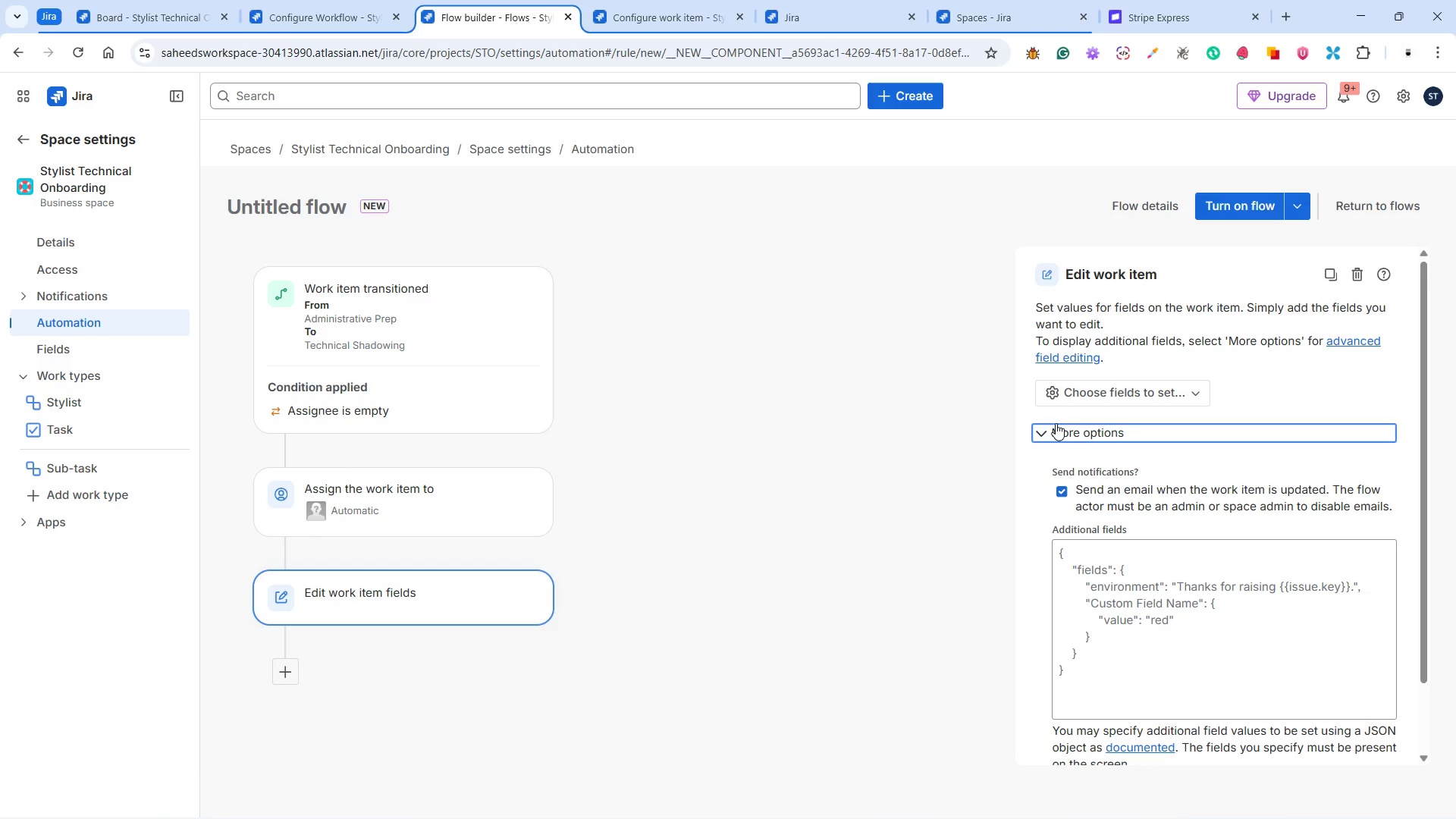 
left_click([1056, 423])
 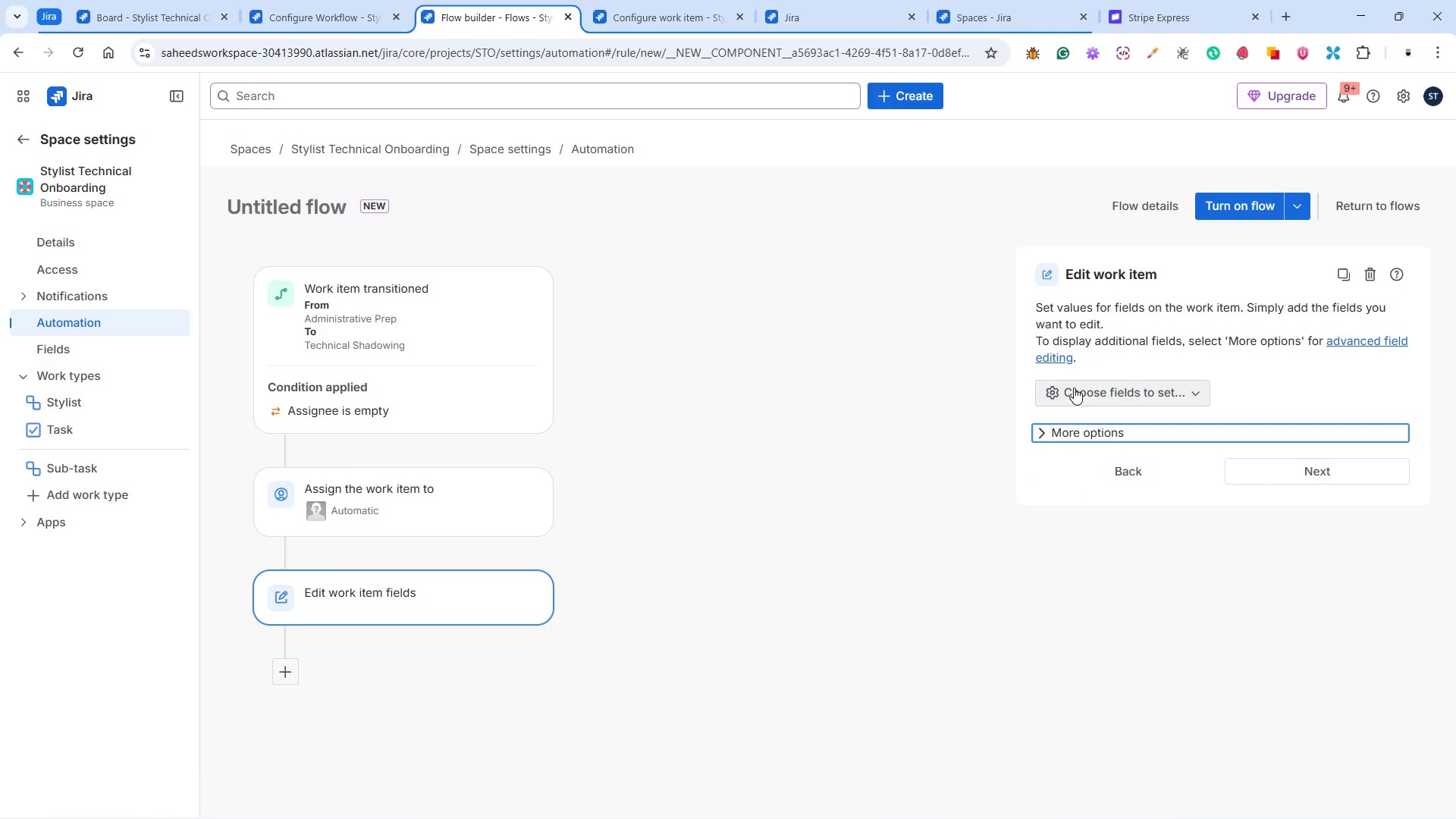 
left_click([1074, 387])
 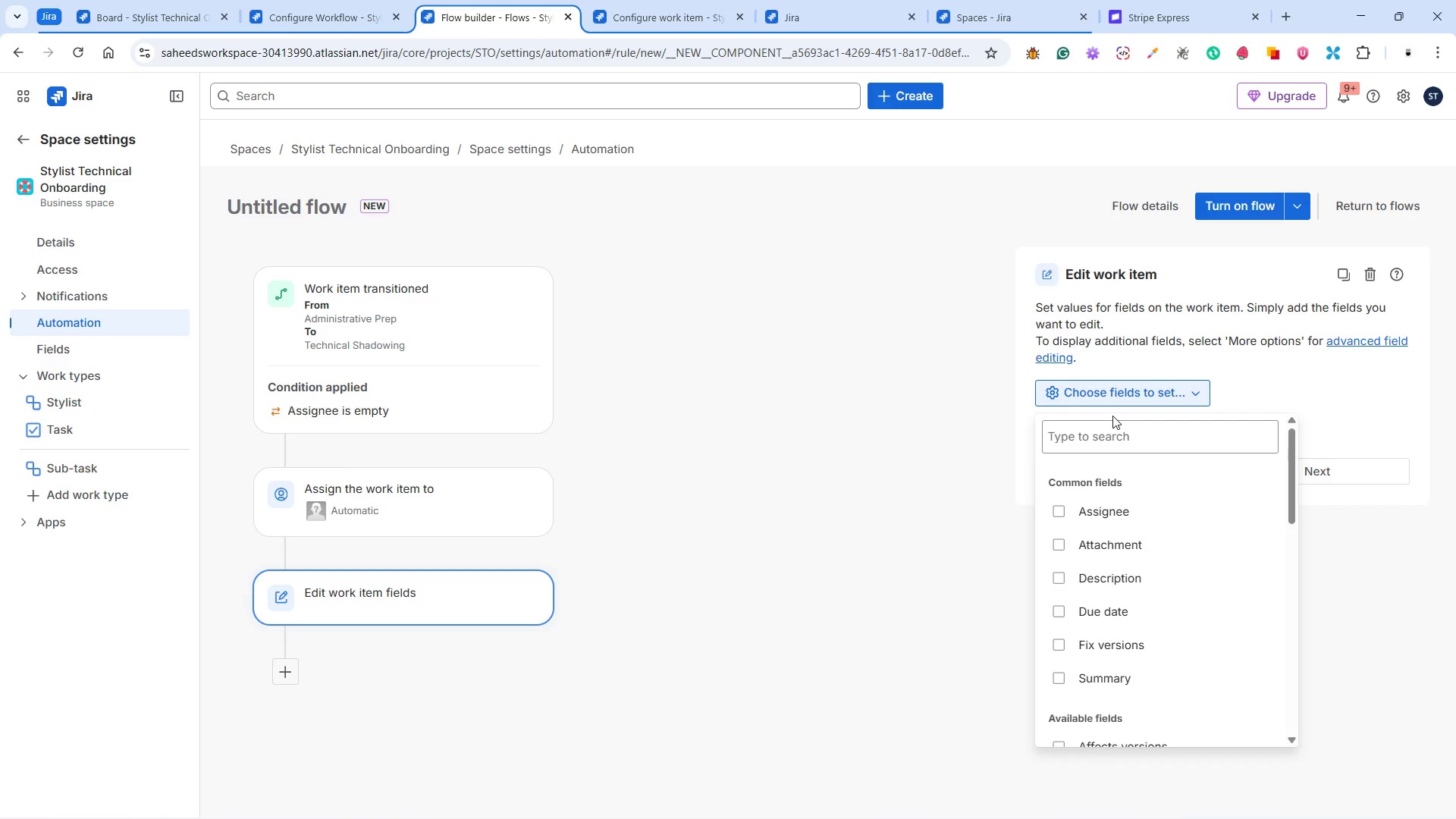 
left_click([1111, 431])
 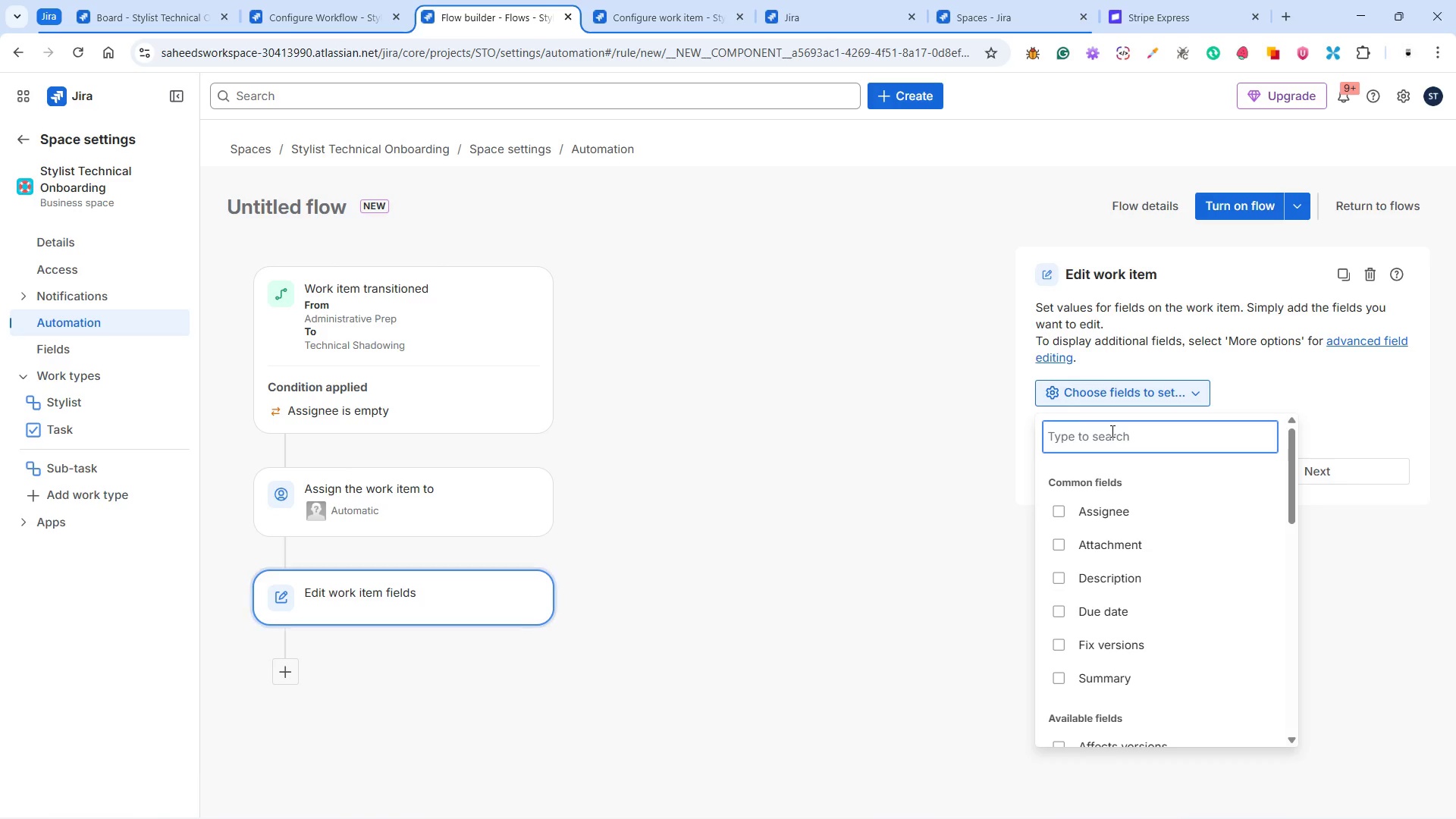 
key(Shift+ShiftLeft)
 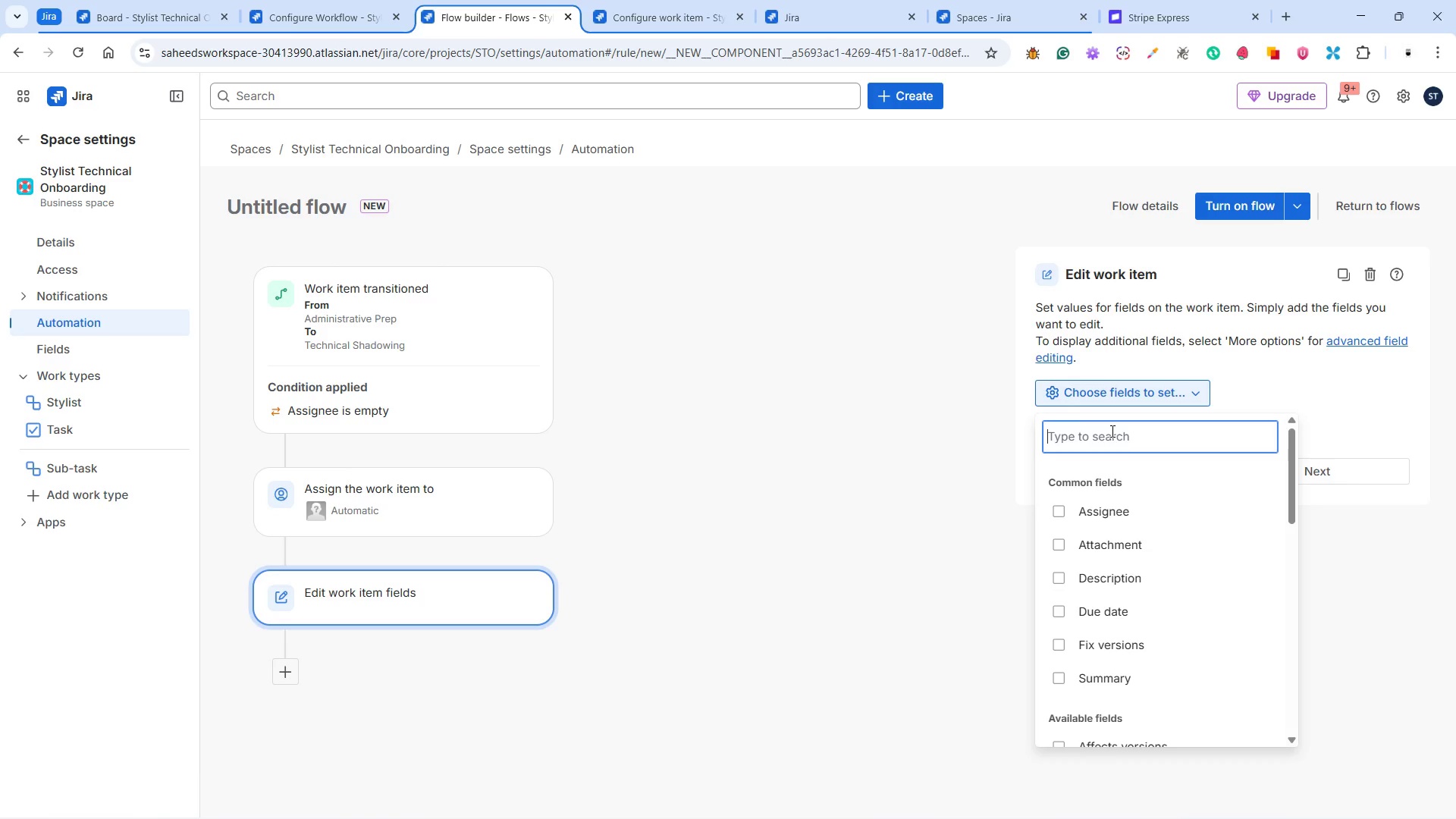 
key(A)
 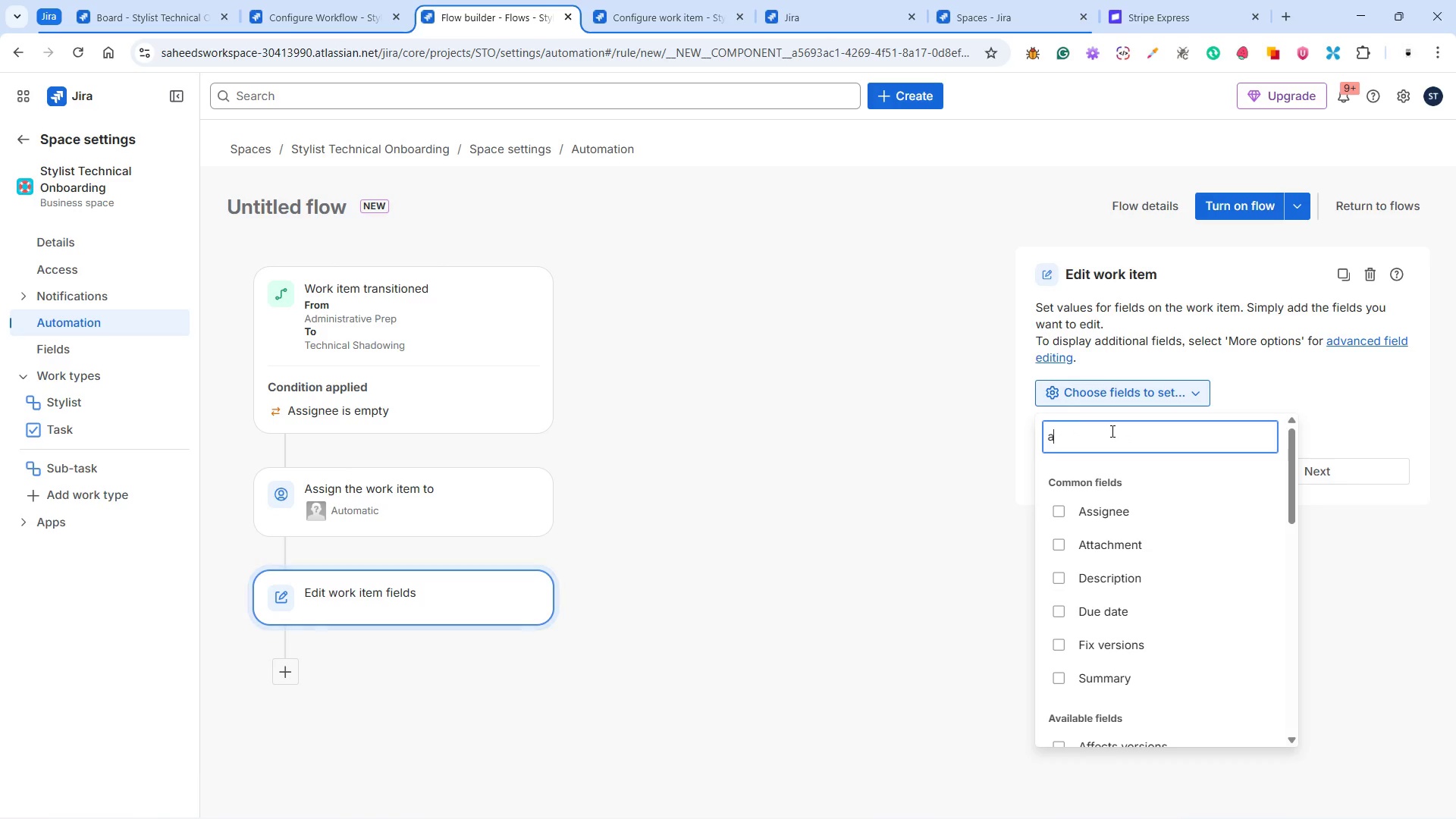 
right_click([1111, 431])
 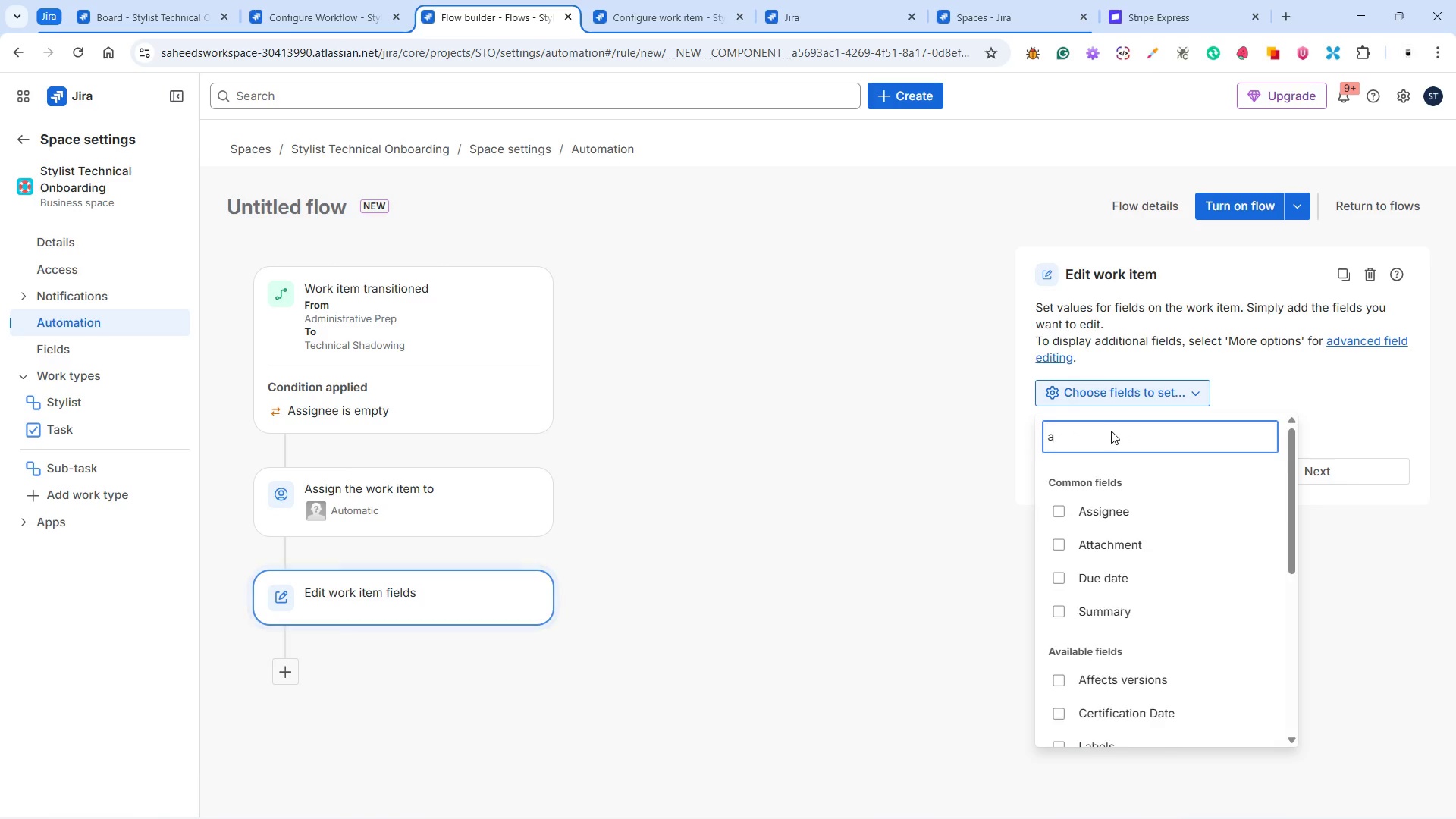 
key(S)
 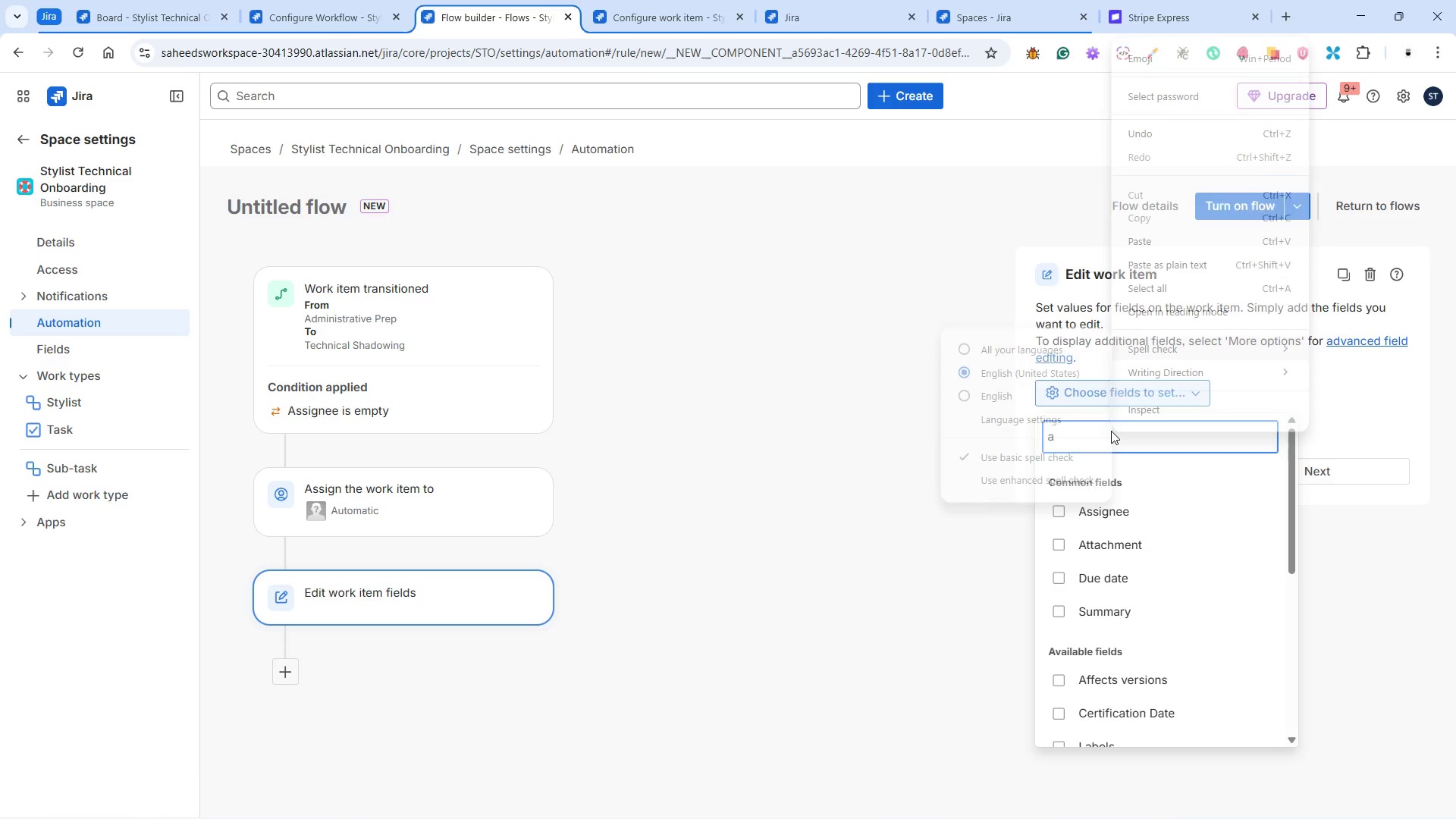 
double_click([1111, 431])
 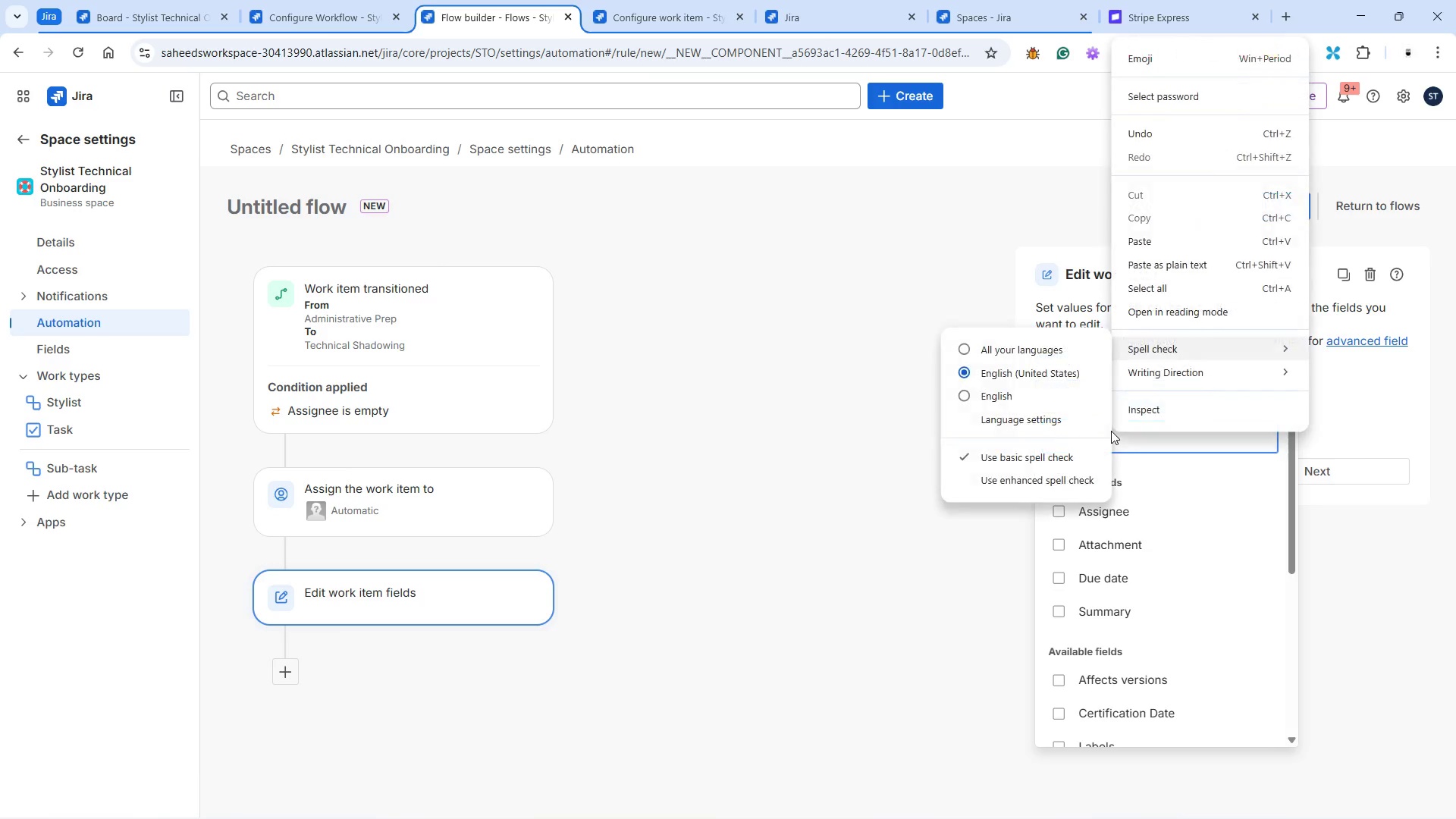 
key(S)
 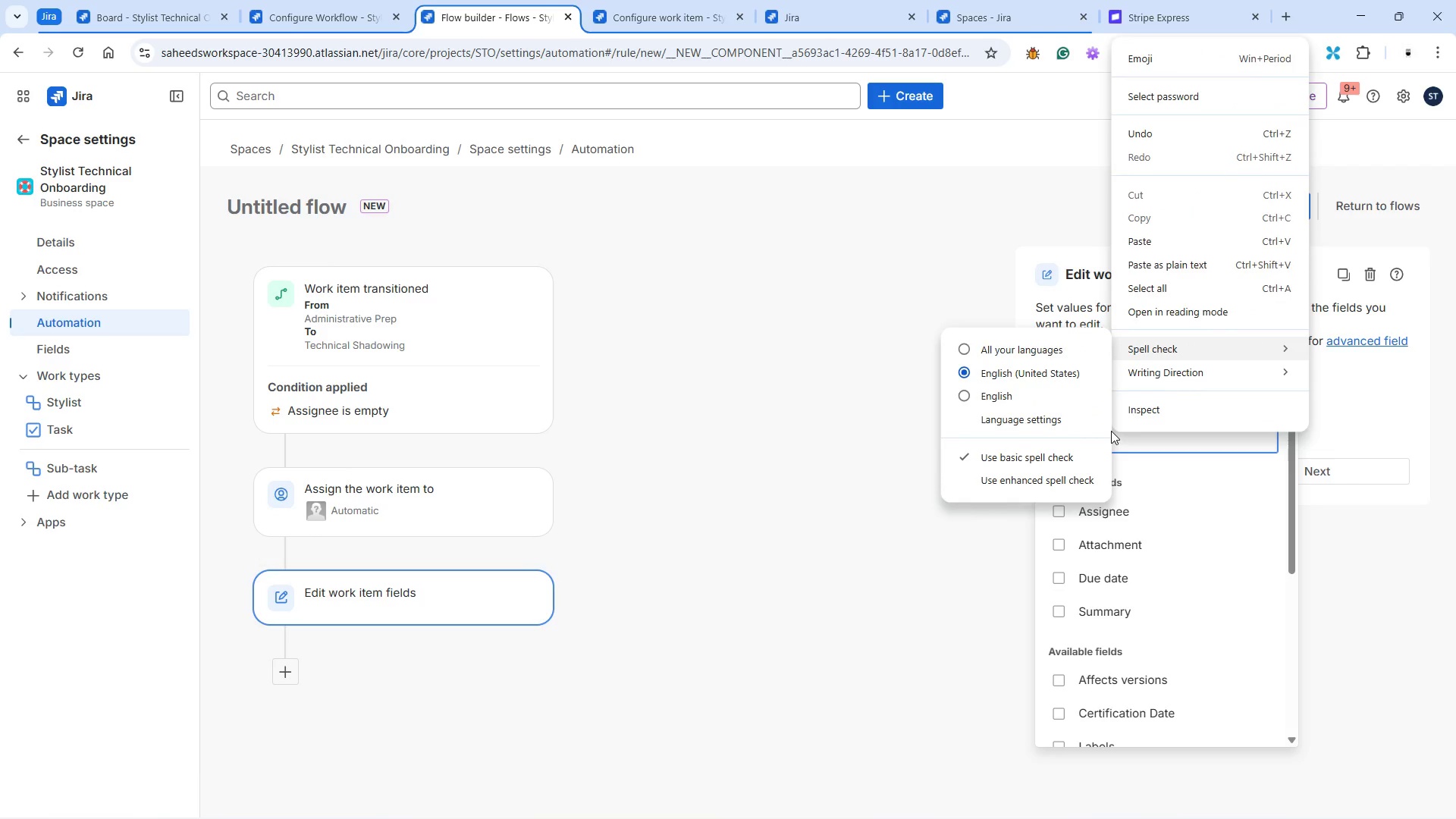 
left_click([1111, 431])
 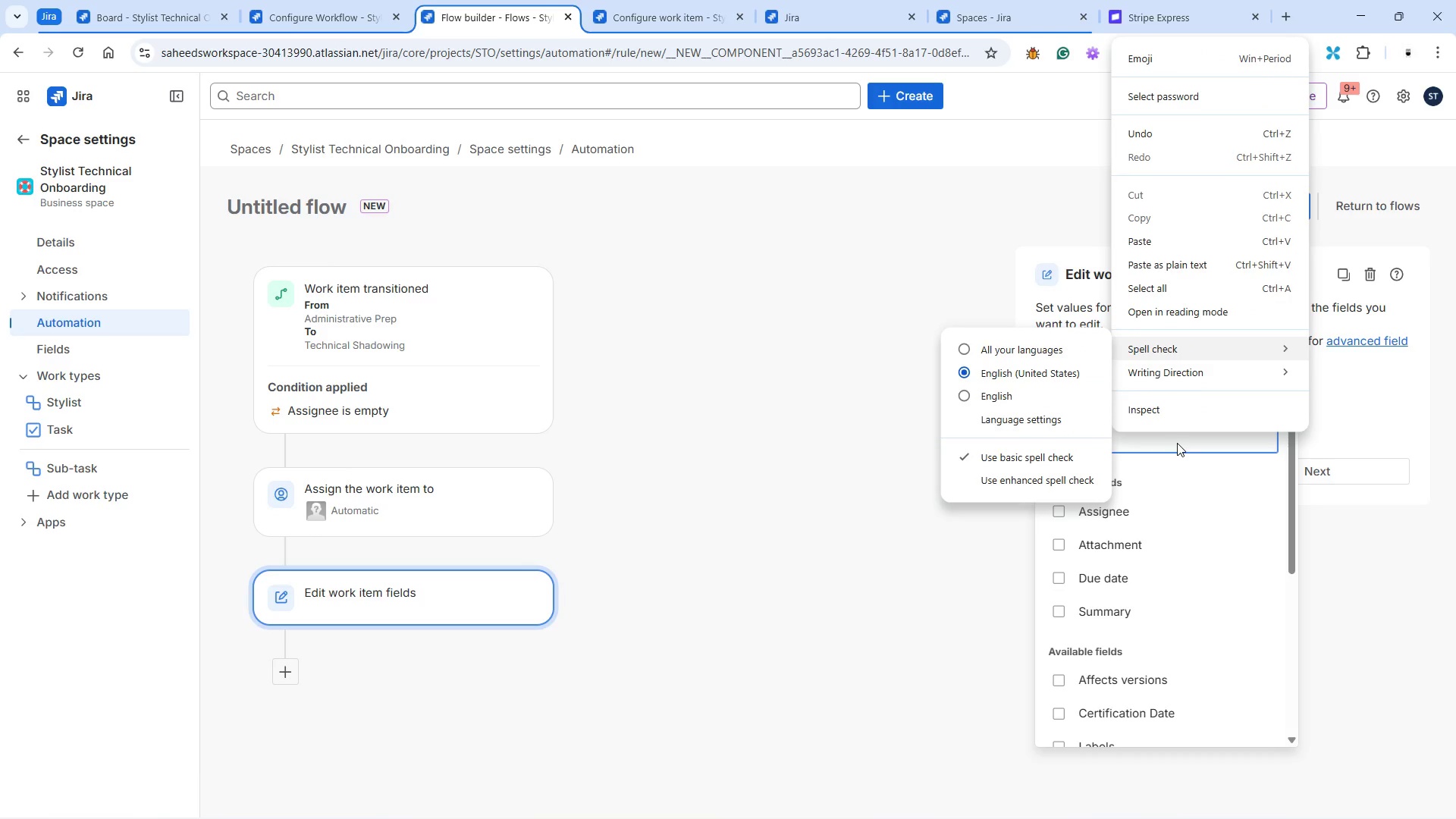 
left_click([1177, 443])
 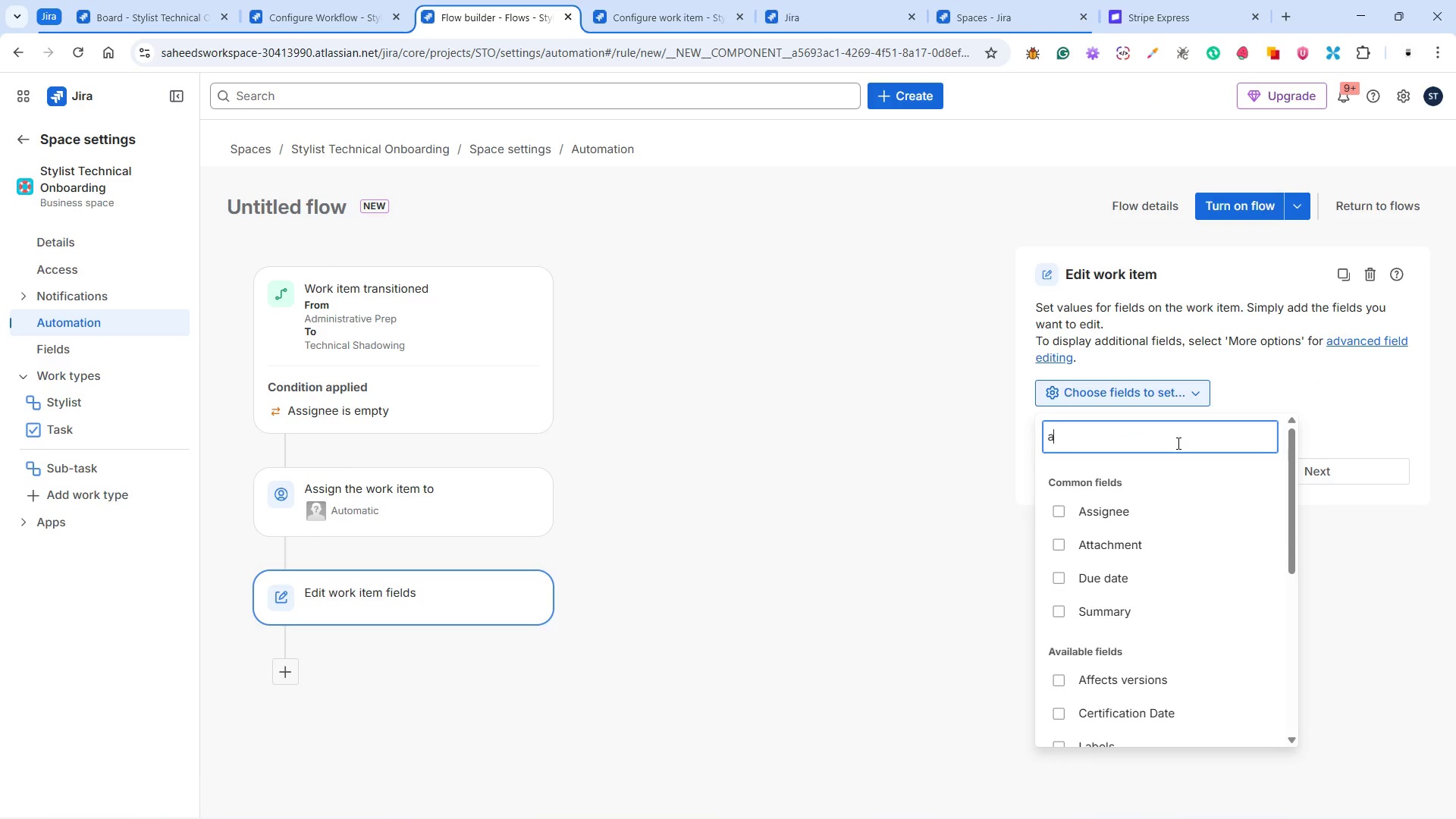 
key(S)
 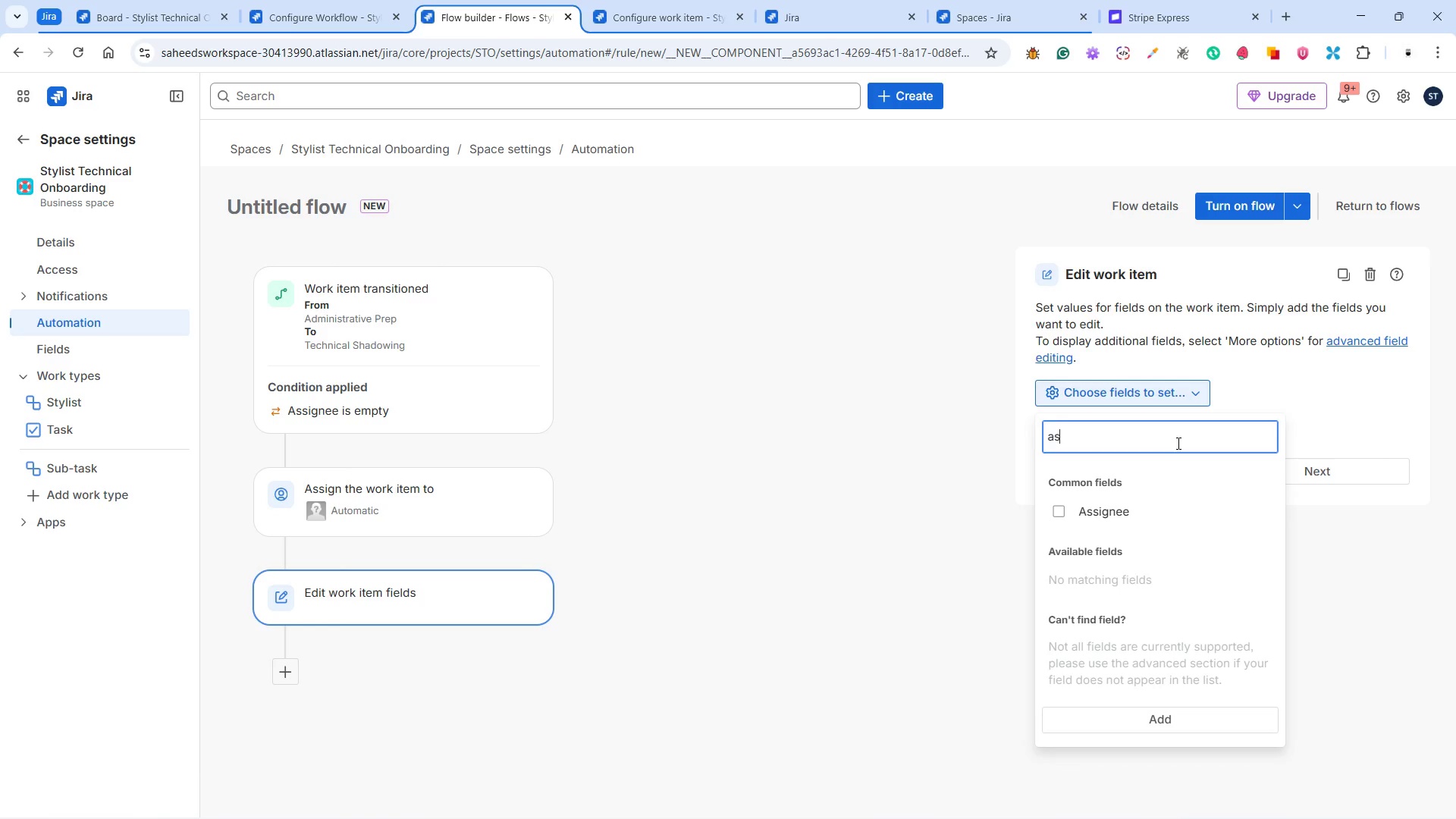 
key(Backspace)
 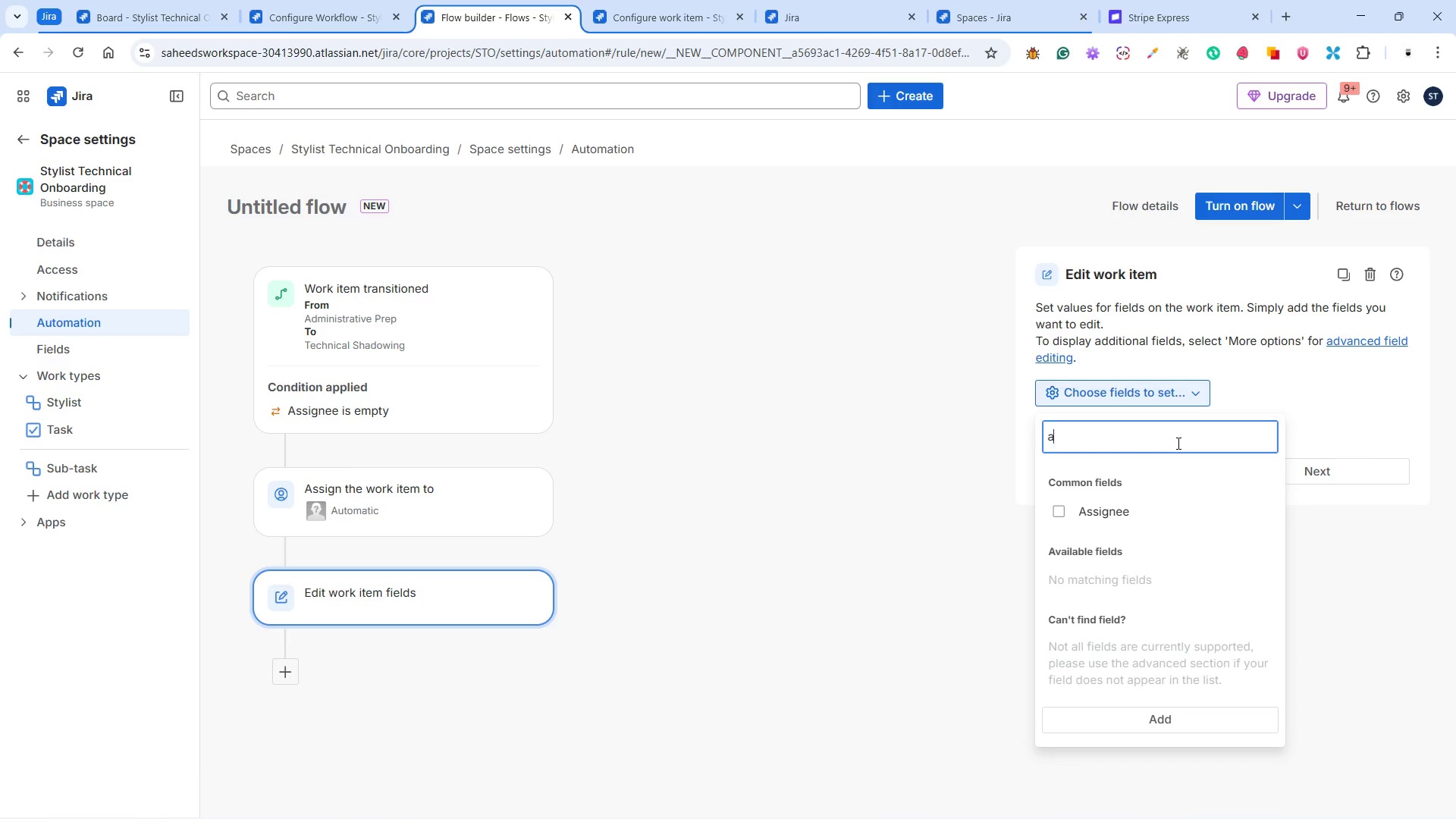 
key(Backspace)
 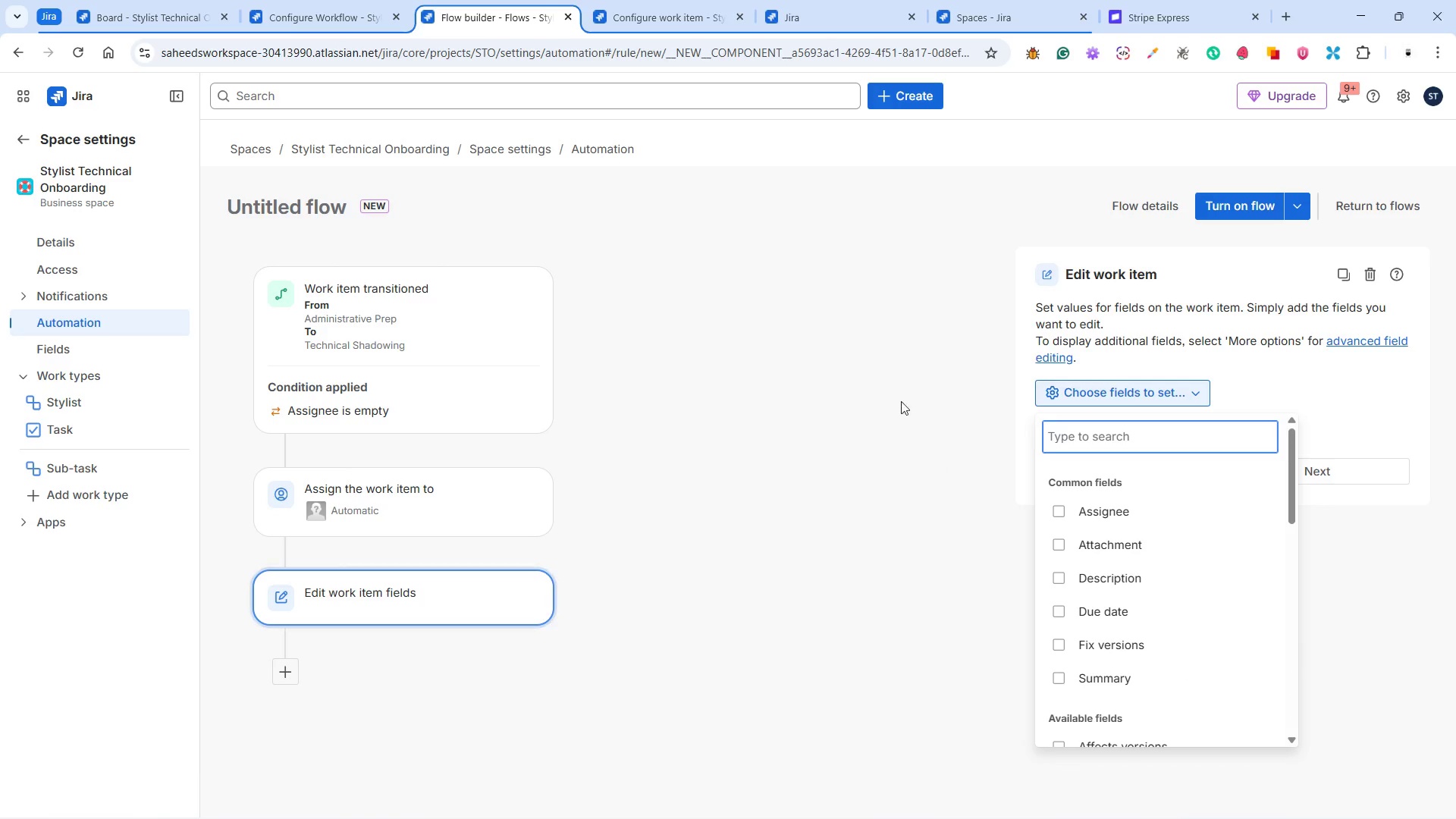 
left_click([704, 15])
 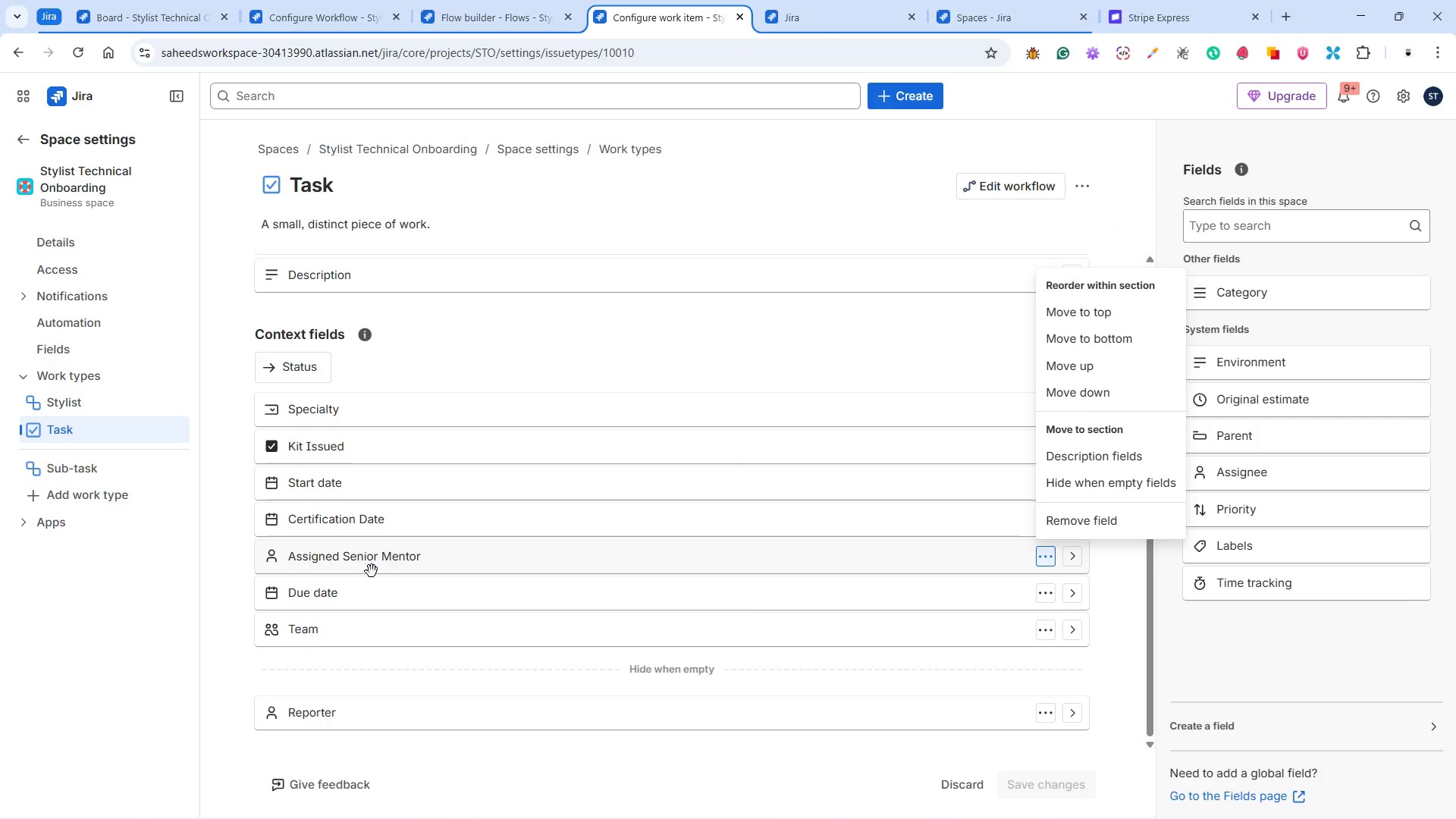 
mouse_move([408, 563])
 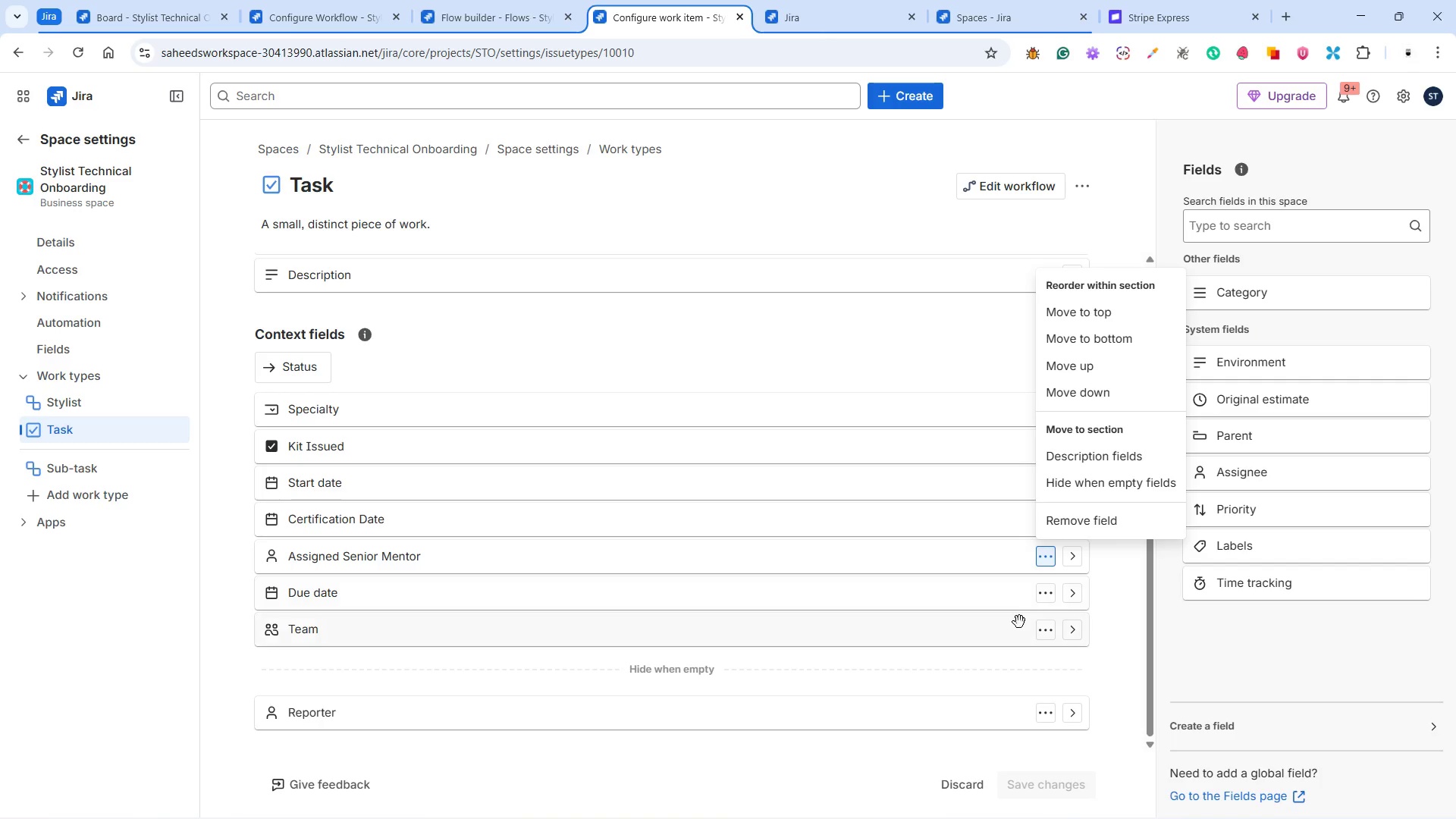 
left_click([1071, 564])
 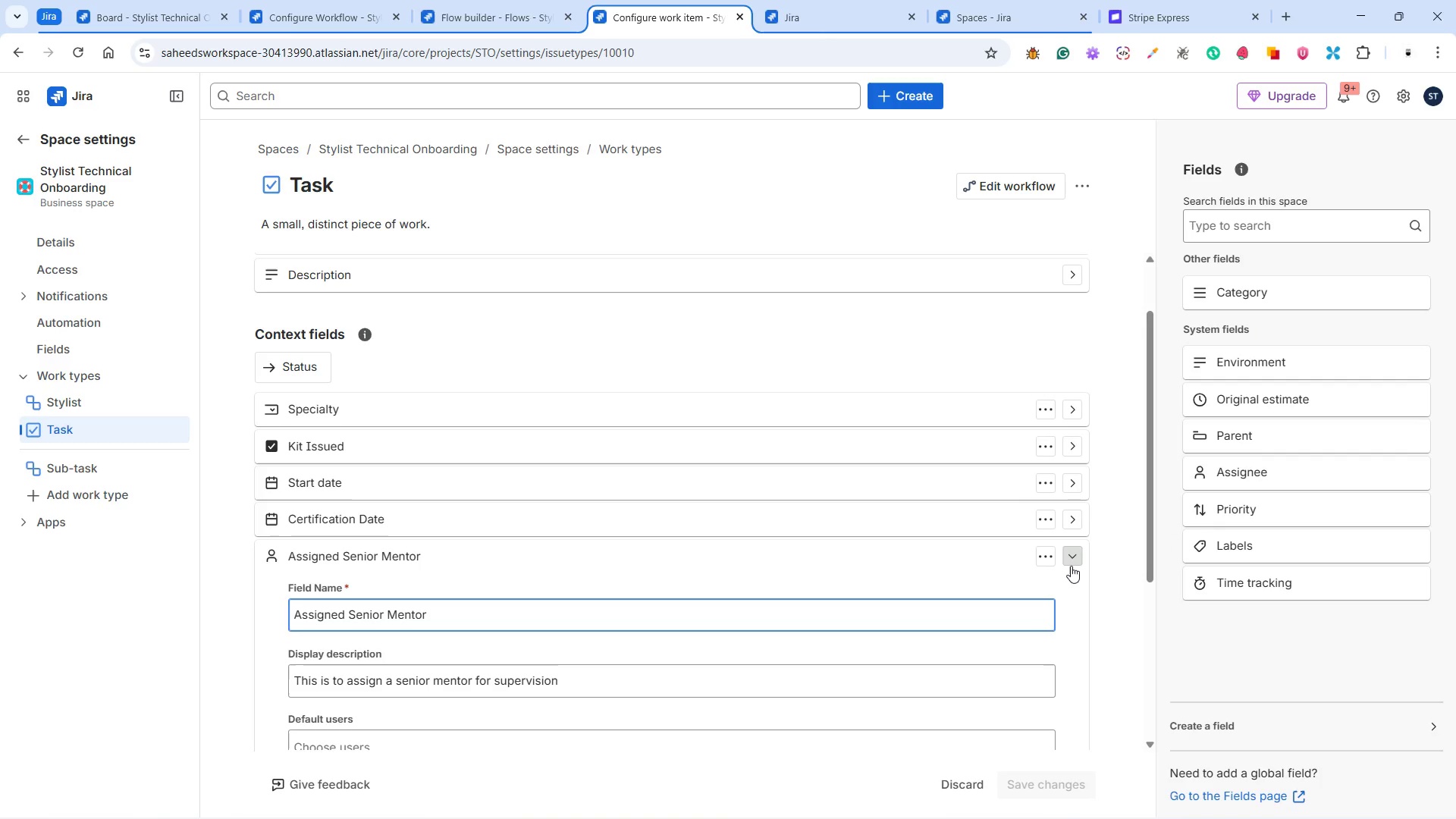 
scroll: coordinate [1077, 573], scroll_direction: down, amount: 2.0
 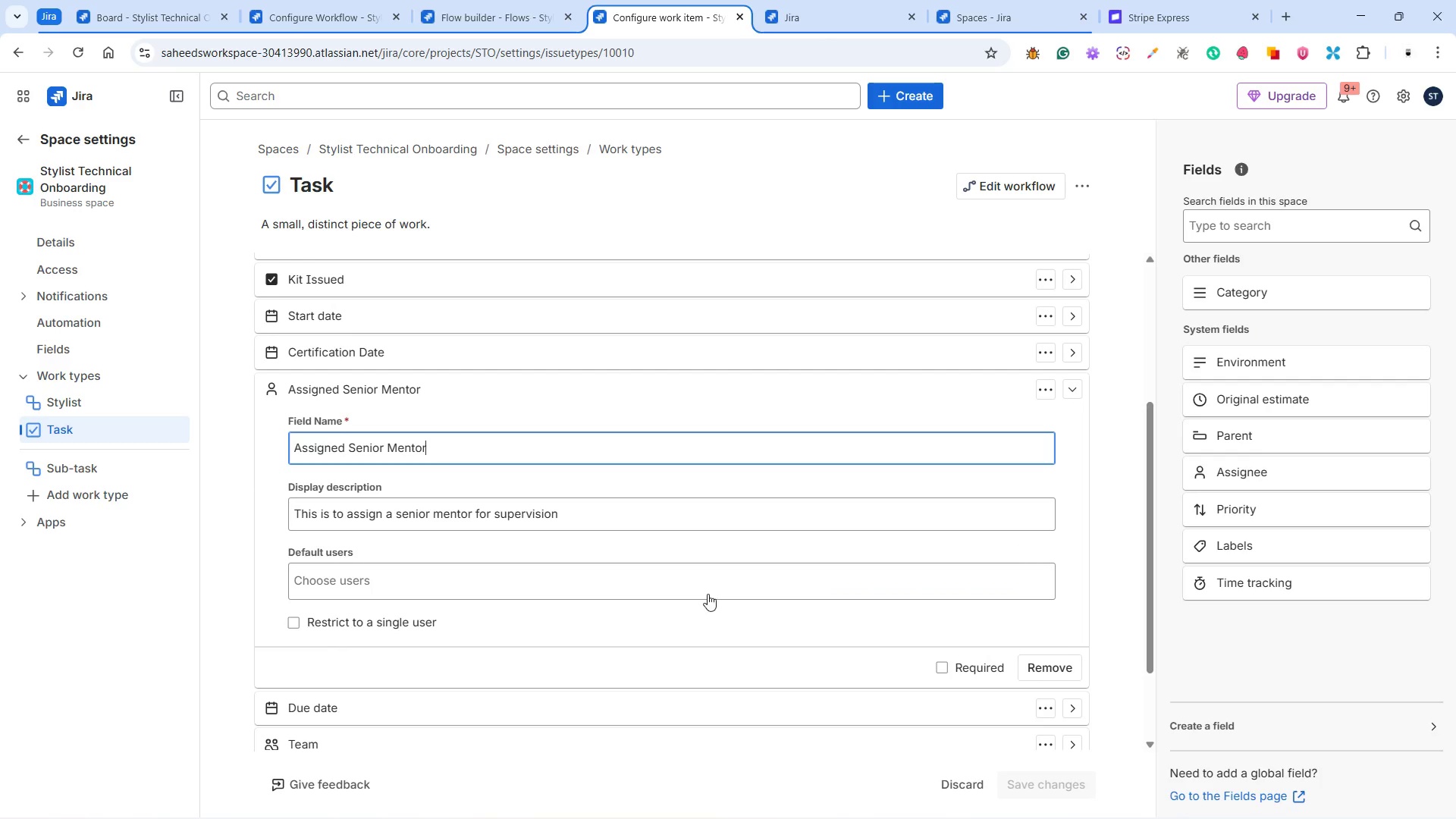 
wait(7.58)
 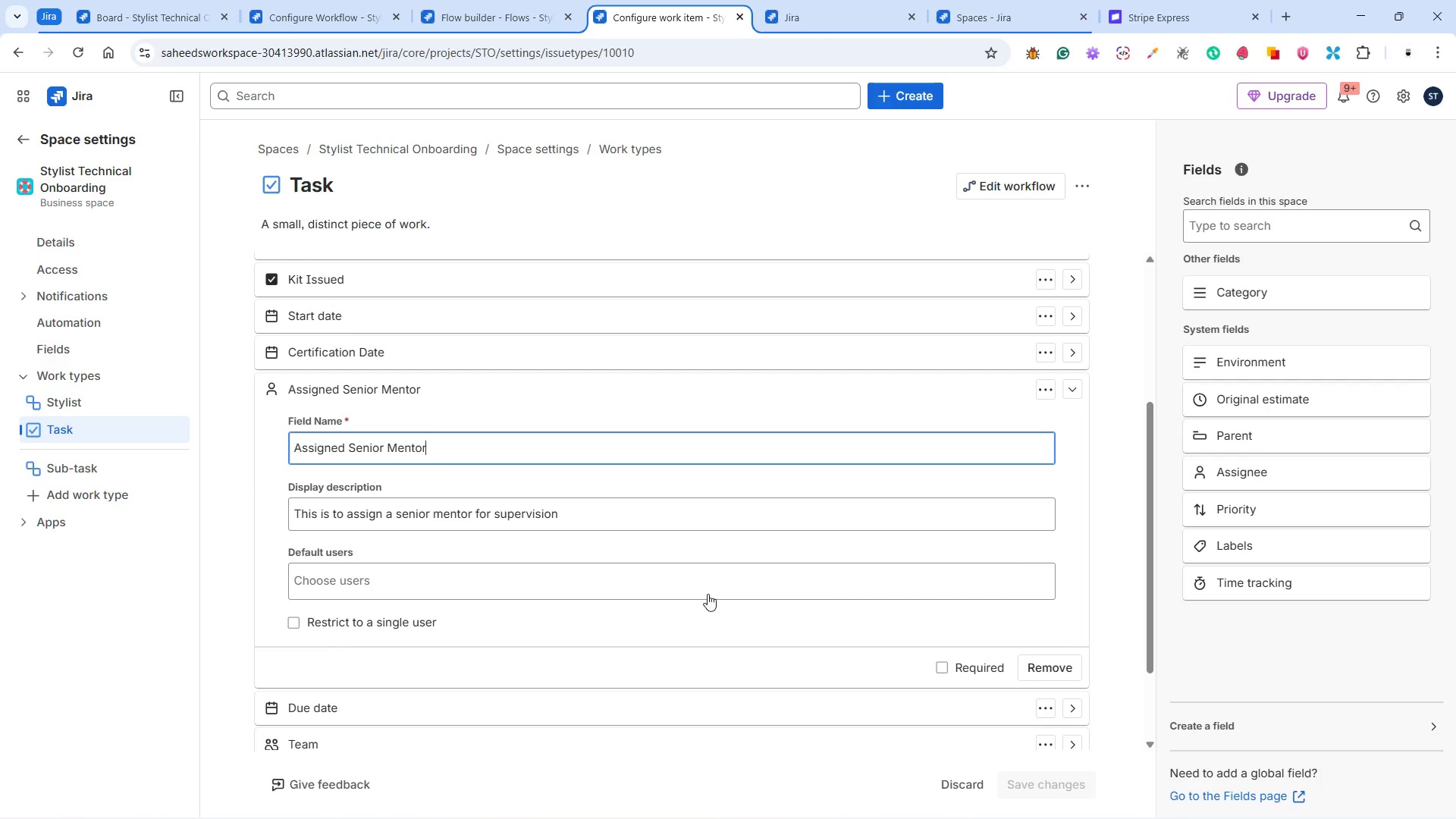 
left_click([1112, 529])
 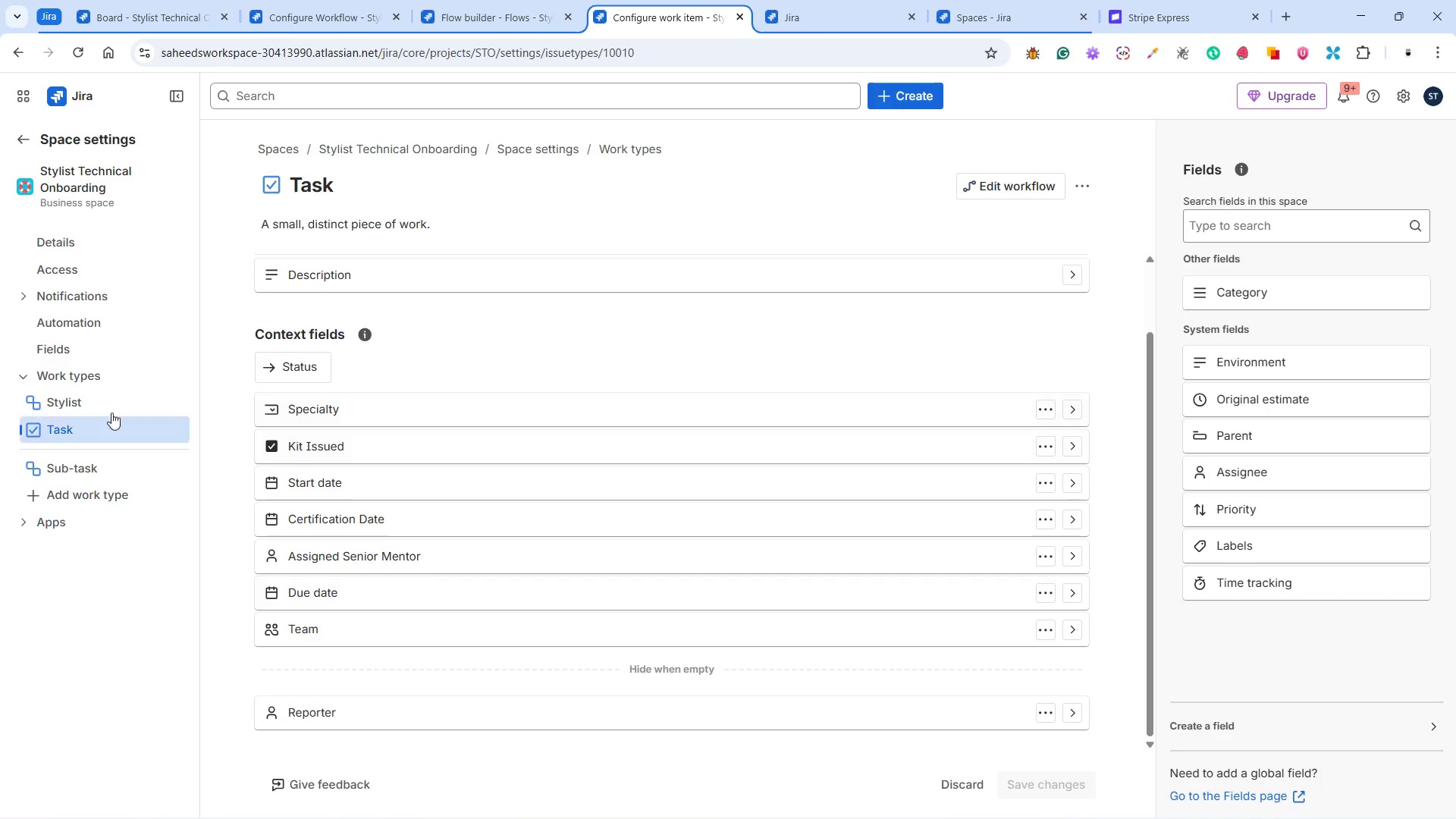 
left_click([77, 400])
 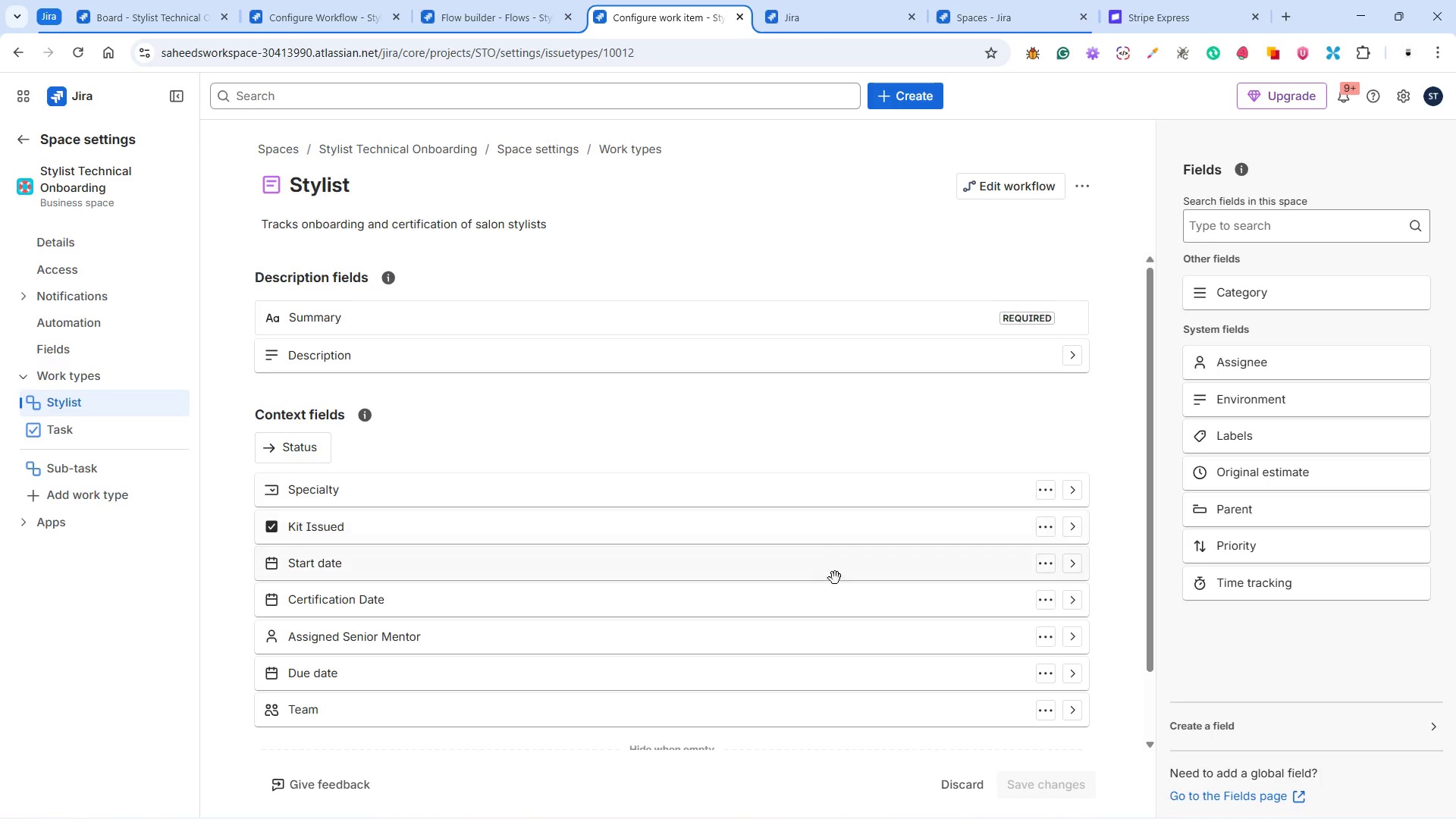 
wait(5.88)
 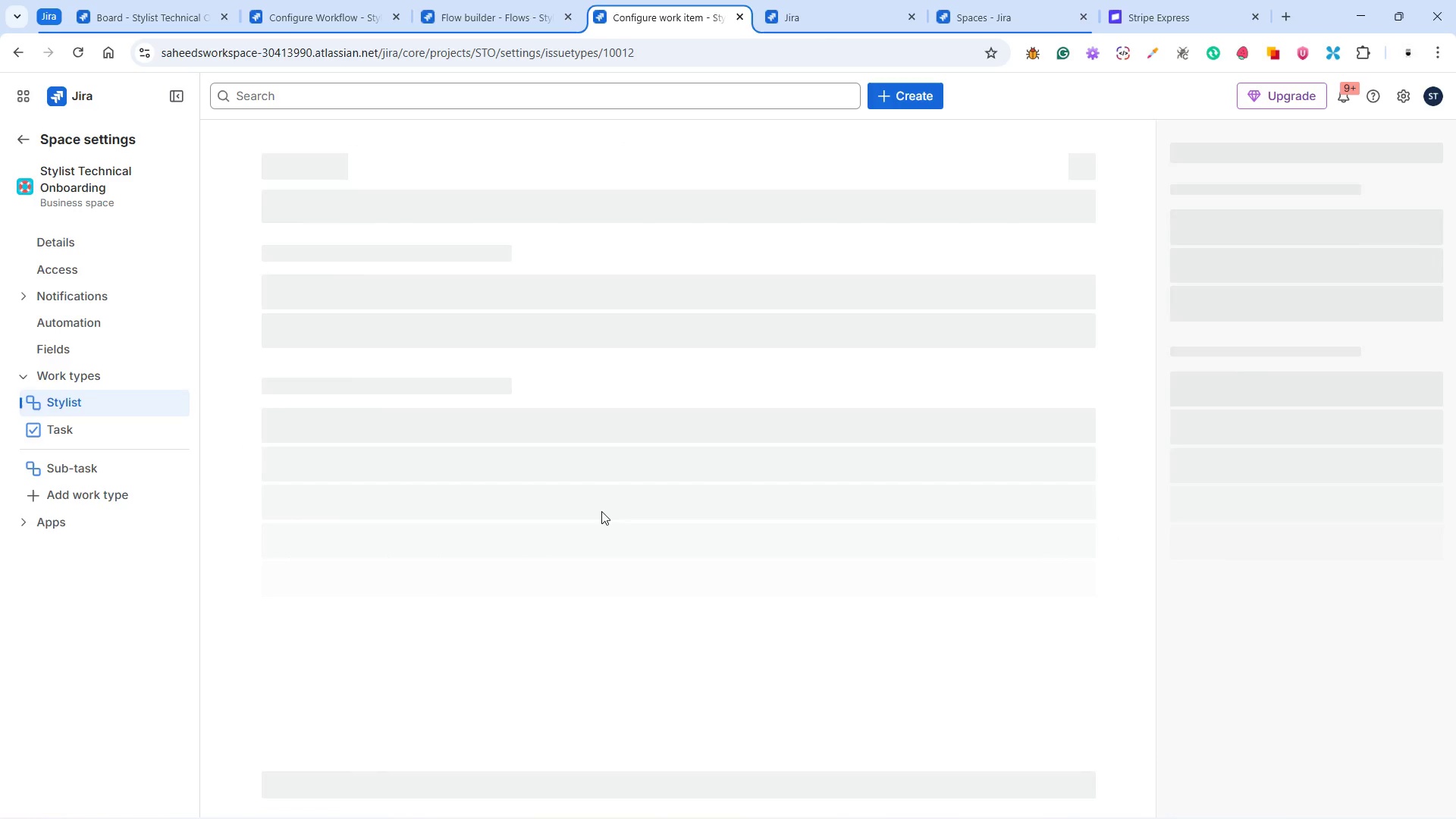 
scroll: coordinate [943, 618], scroll_direction: down, amount: 1.0
 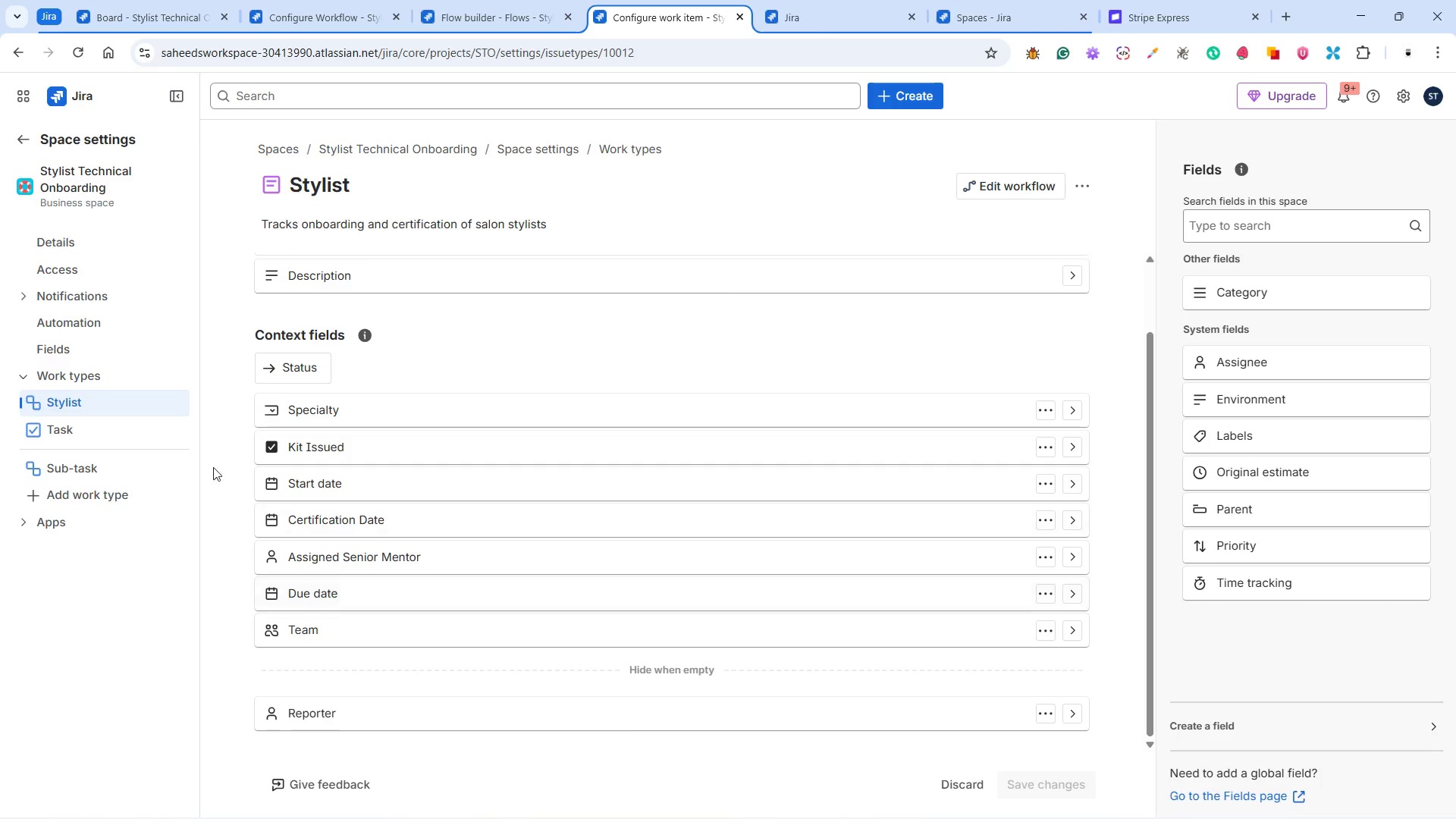 
left_click([174, 422])
 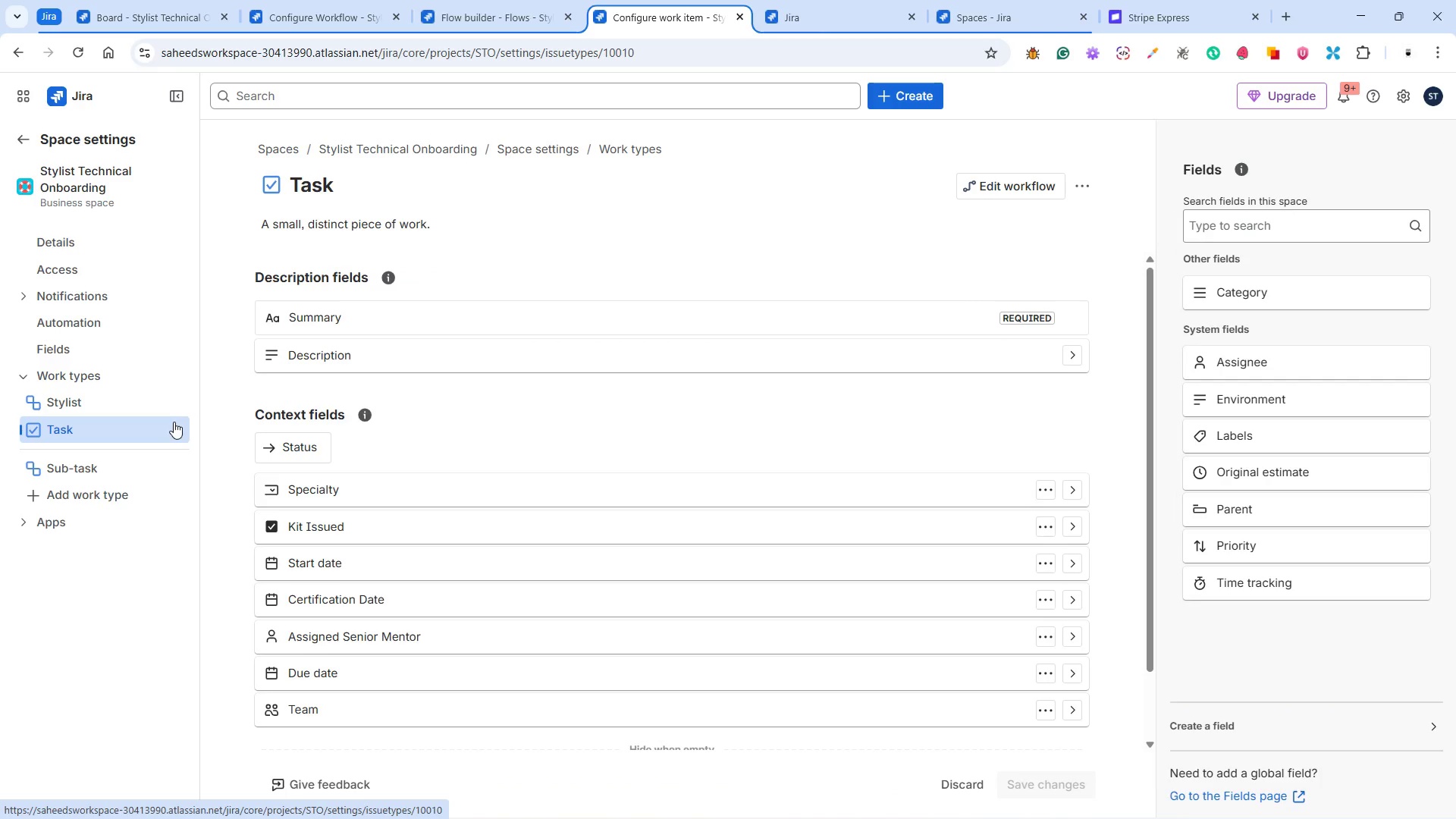 
left_click([143, 403])
 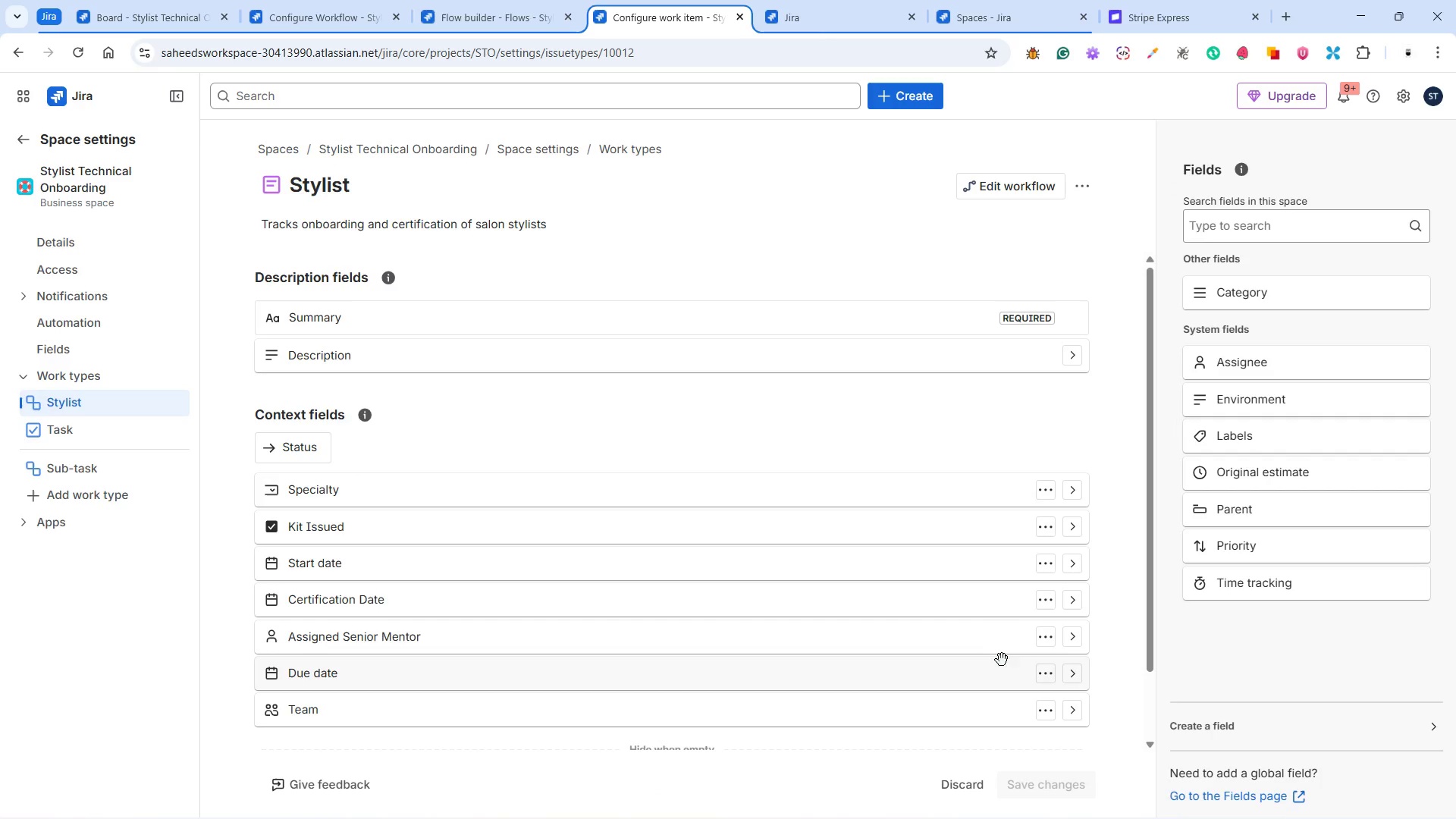 
left_click([1072, 641])
 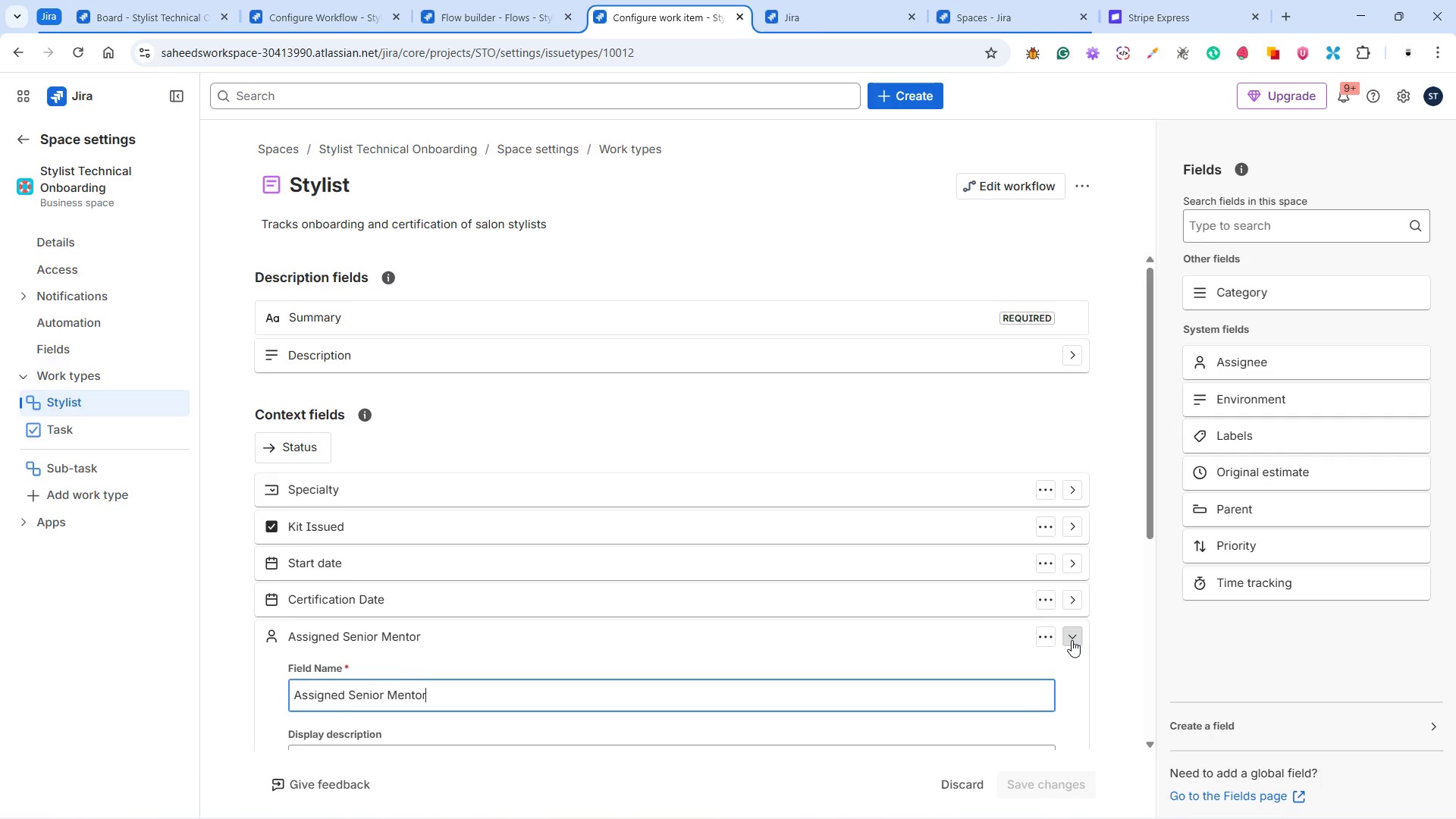 
scroll: coordinate [1072, 640], scroll_direction: down, amount: 3.0
 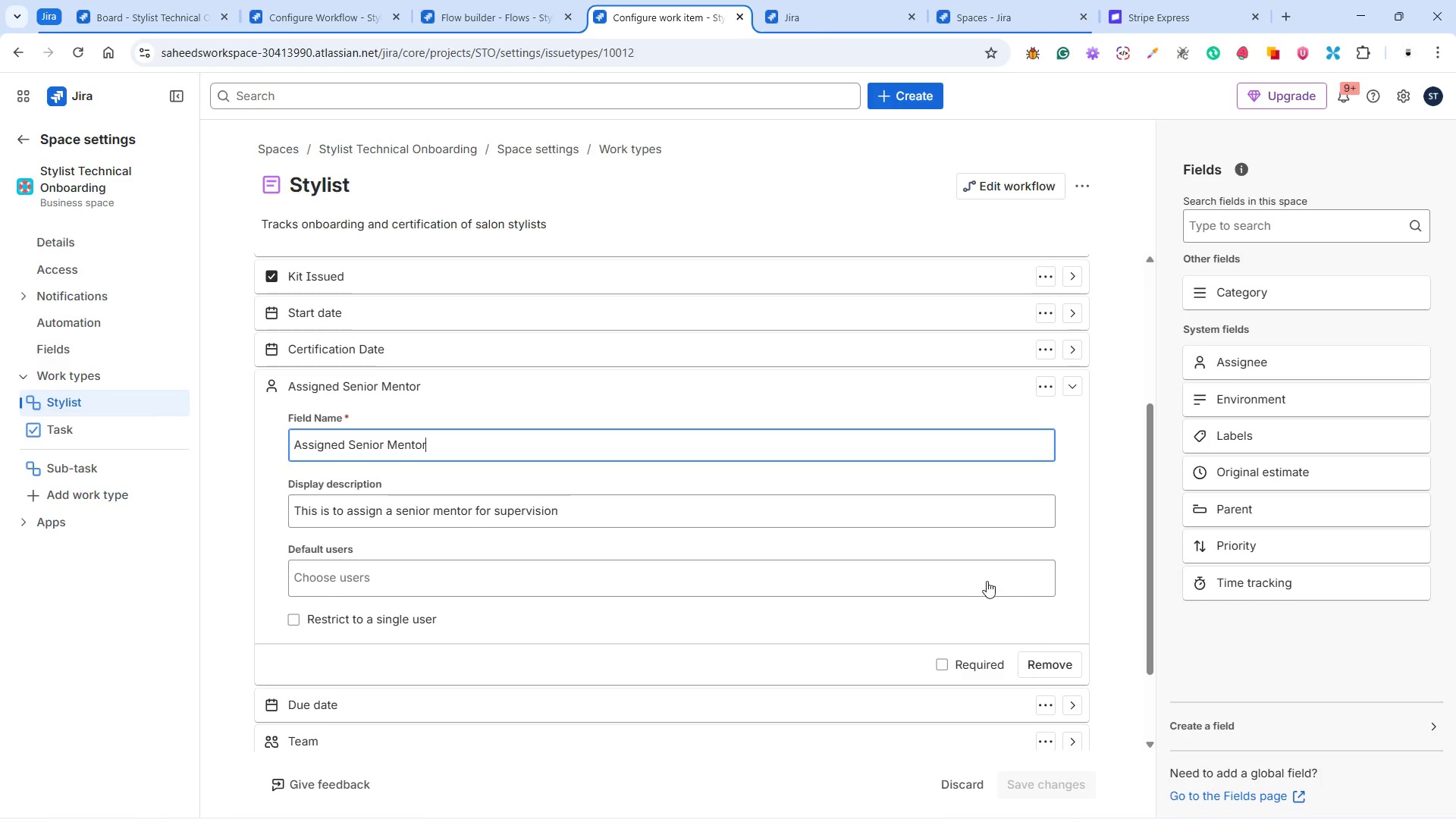 
left_click([986, 580])
 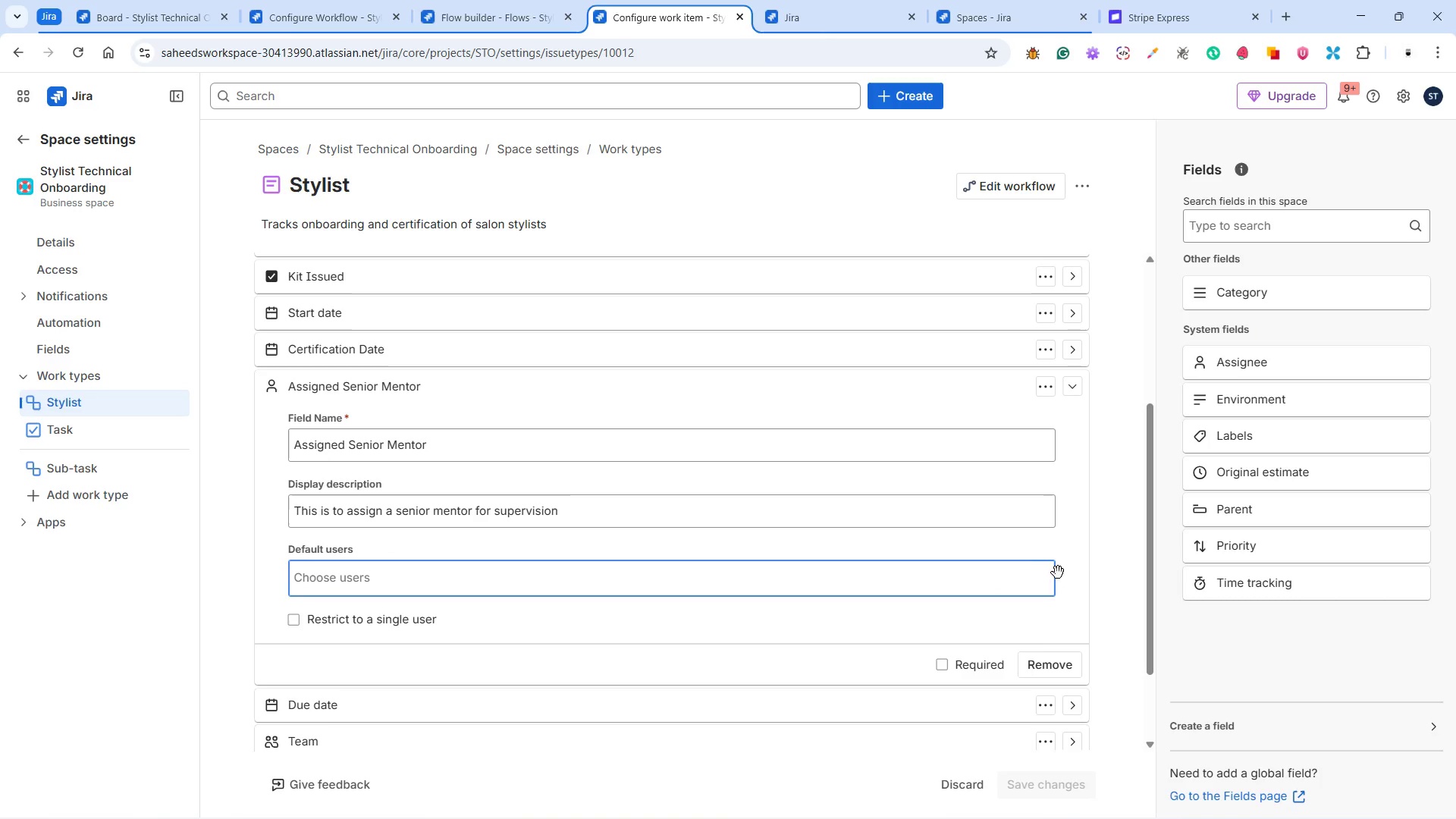 
left_click([1103, 566])
 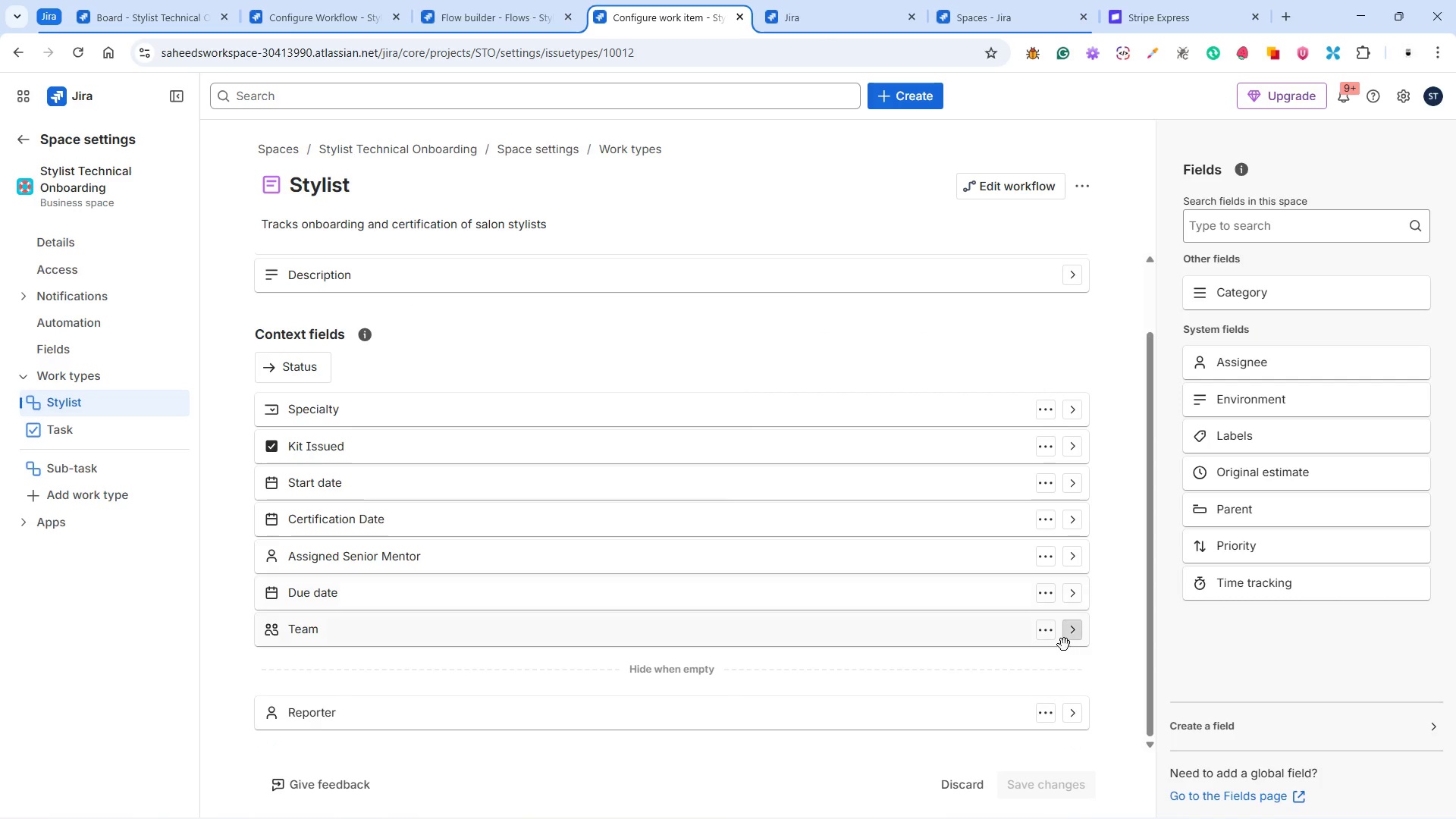 
scroll: coordinate [1077, 669], scroll_direction: down, amount: 2.0
 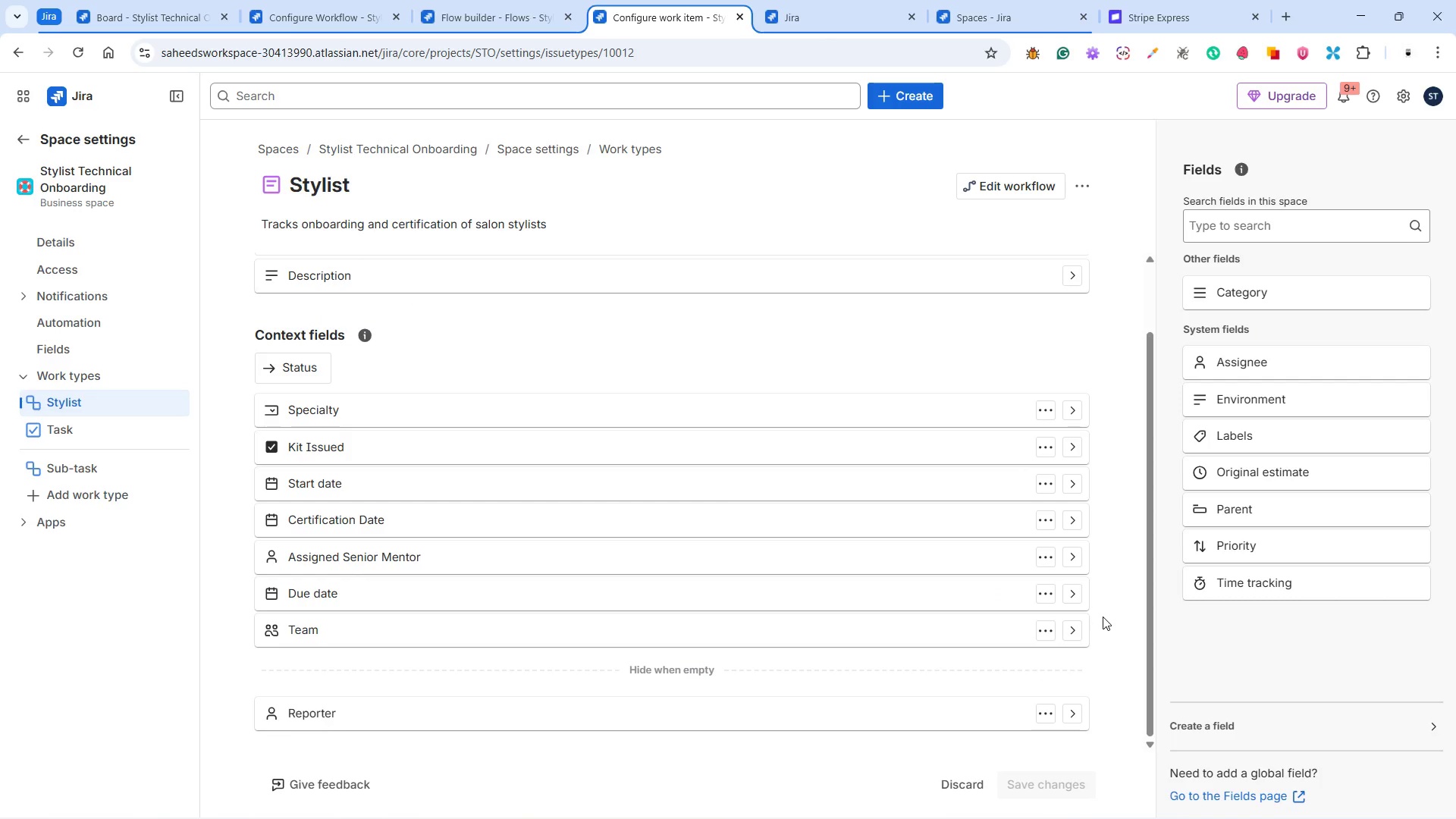 
wait(7.5)
 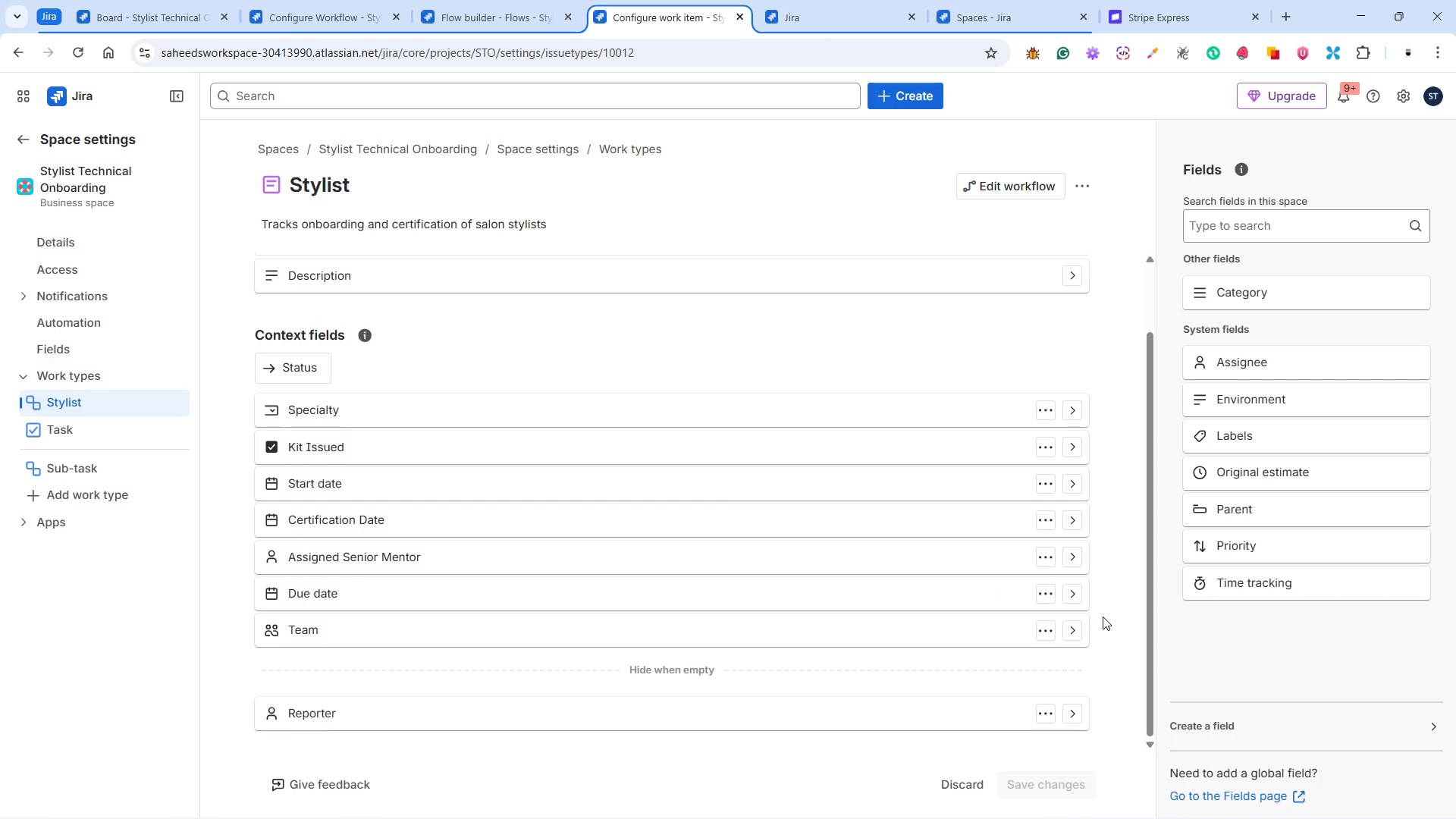 
left_click([1049, 566])
 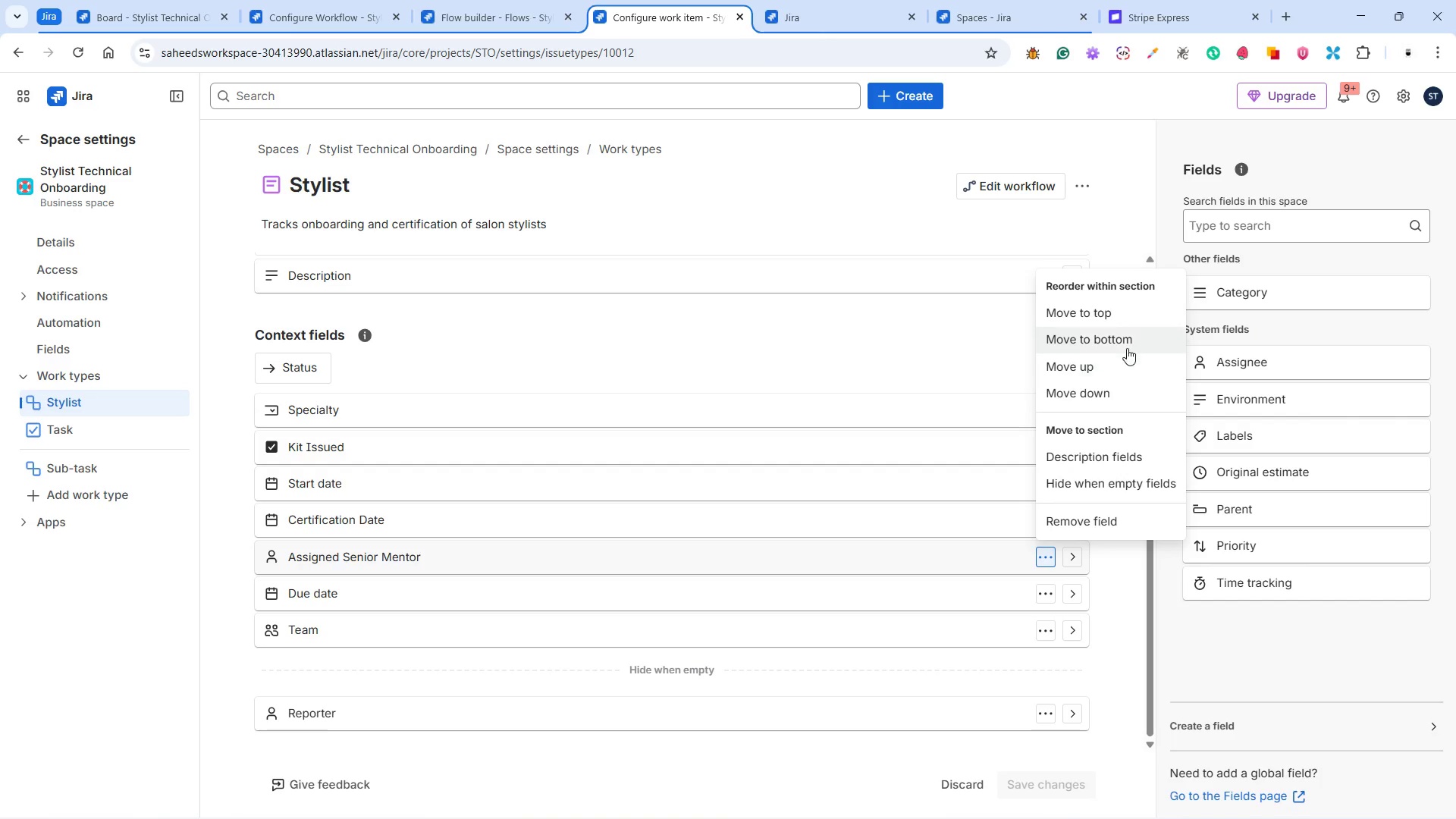 
wait(10.59)
 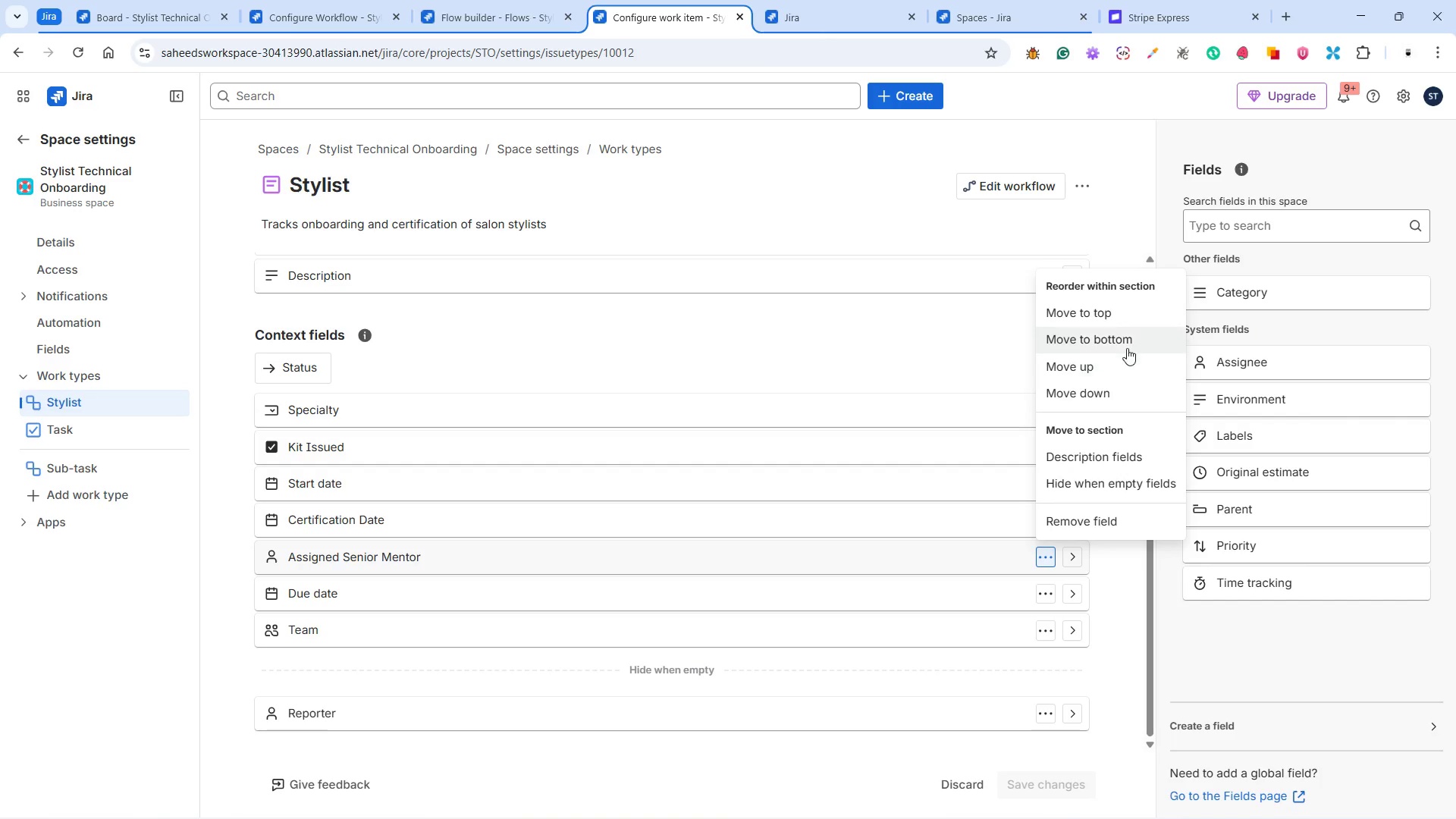 
left_click([1119, 604])
 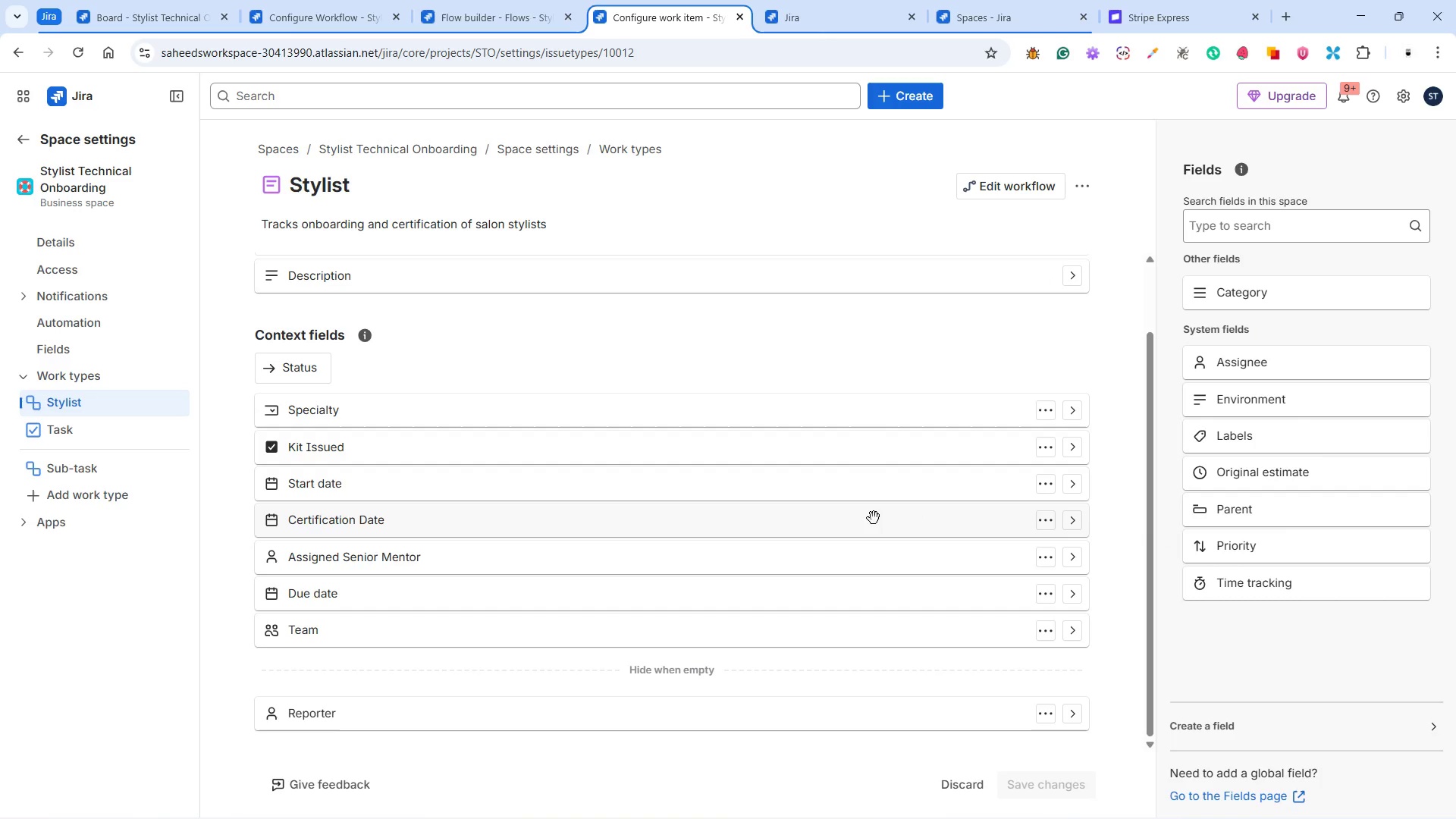 
scroll: coordinate [872, 518], scroll_direction: up, amount: 1.0
 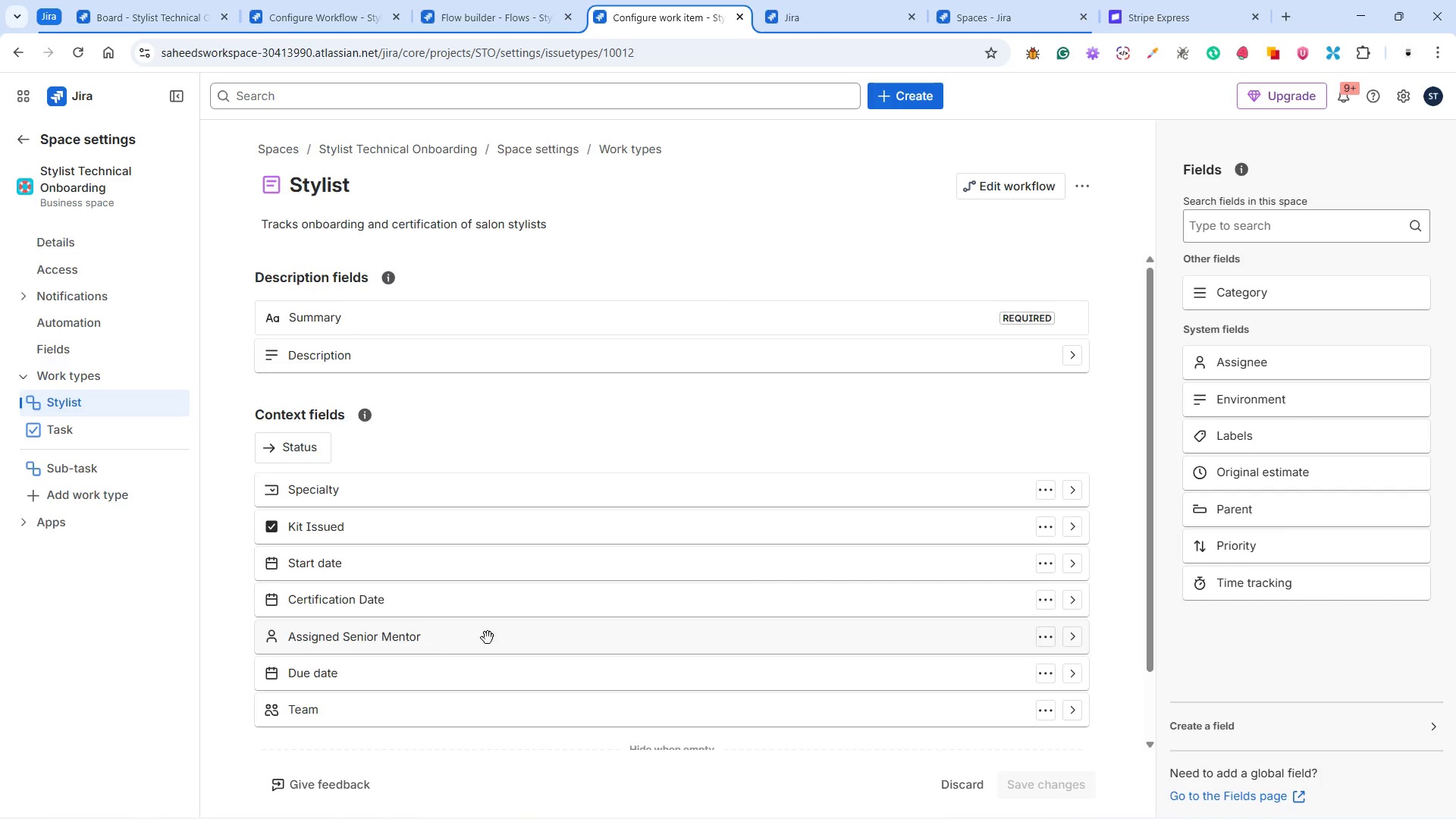 
left_click([271, 640])
 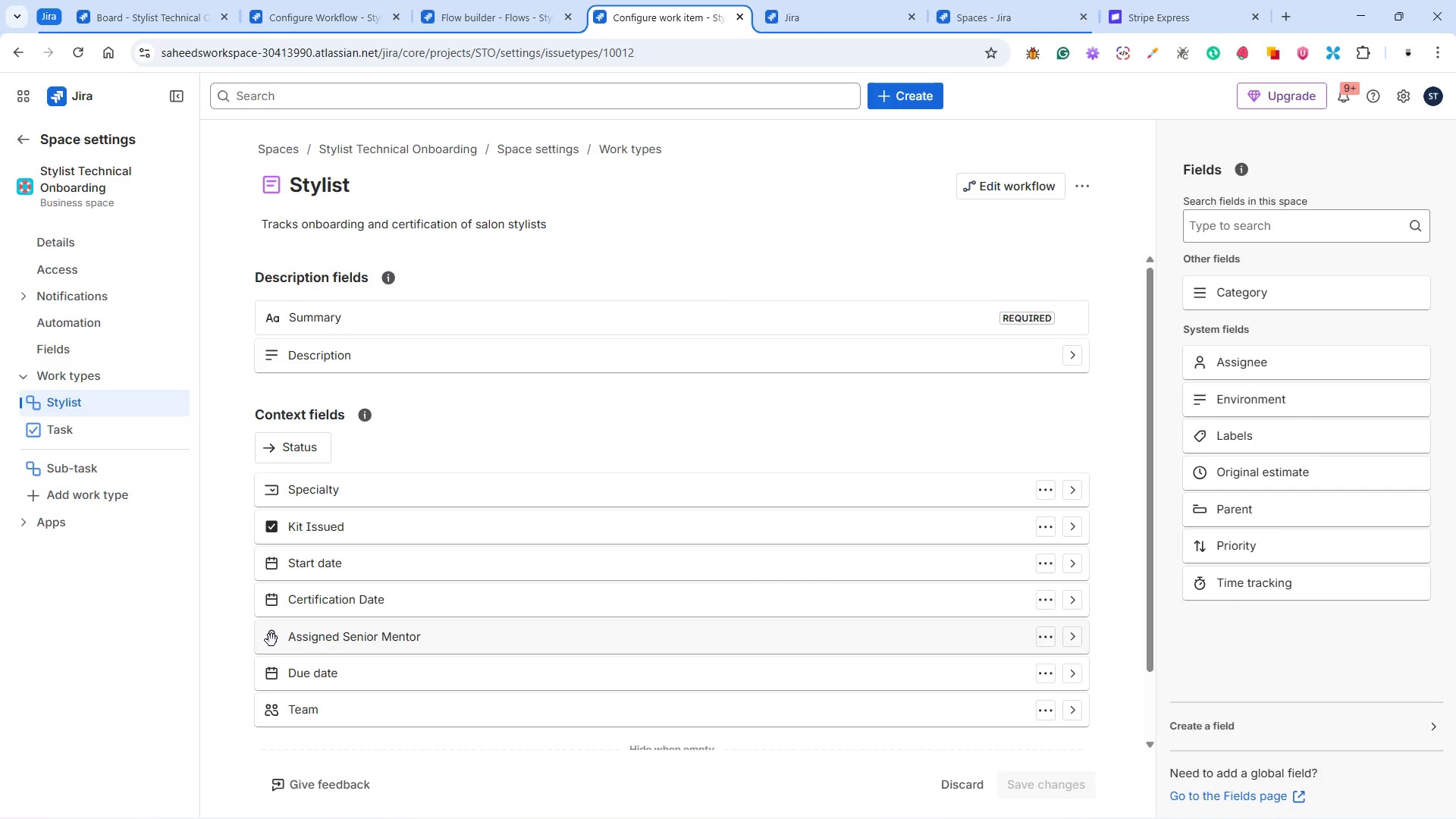 
double_click([271, 640])
 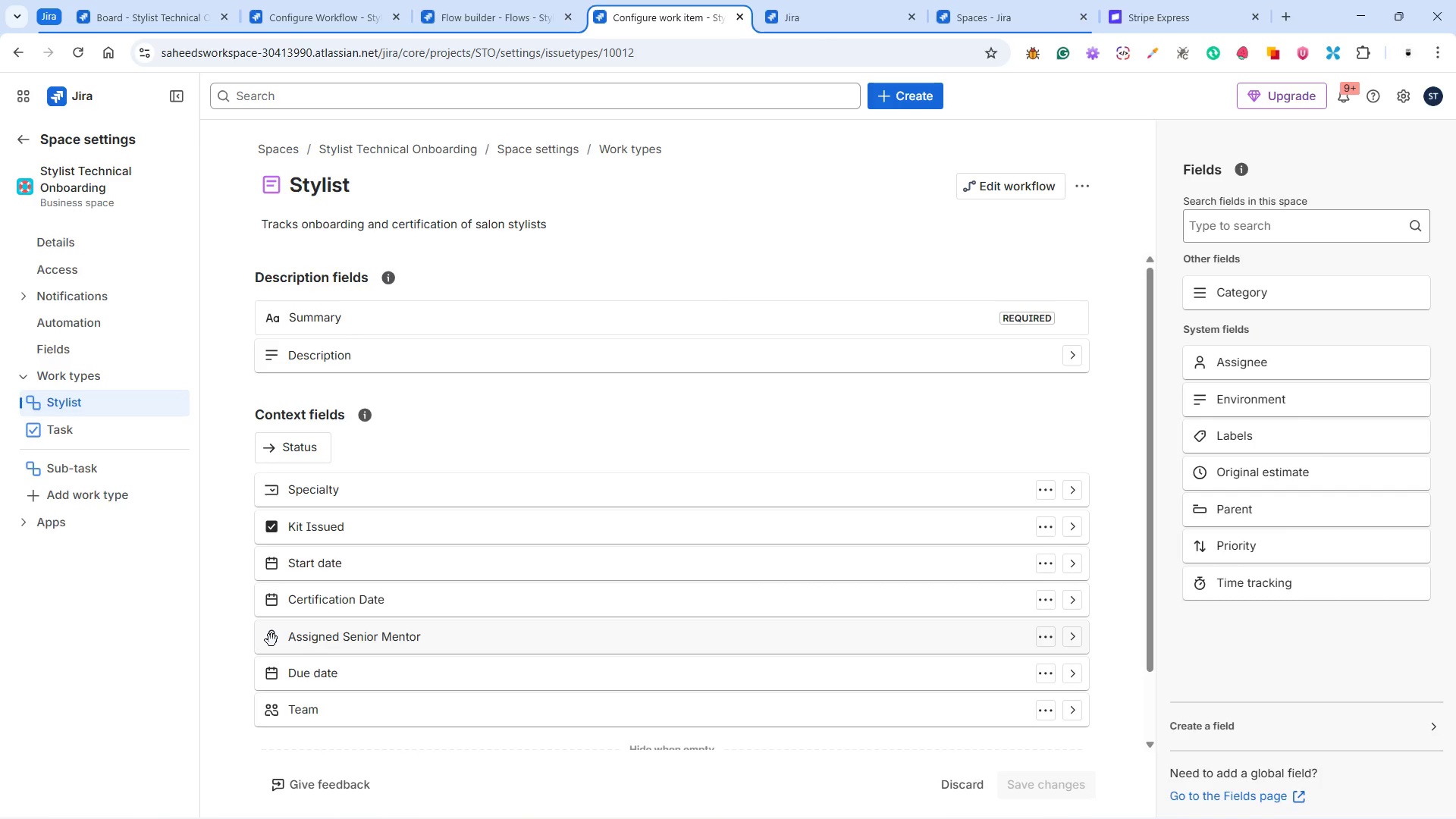 
triple_click([271, 640])
 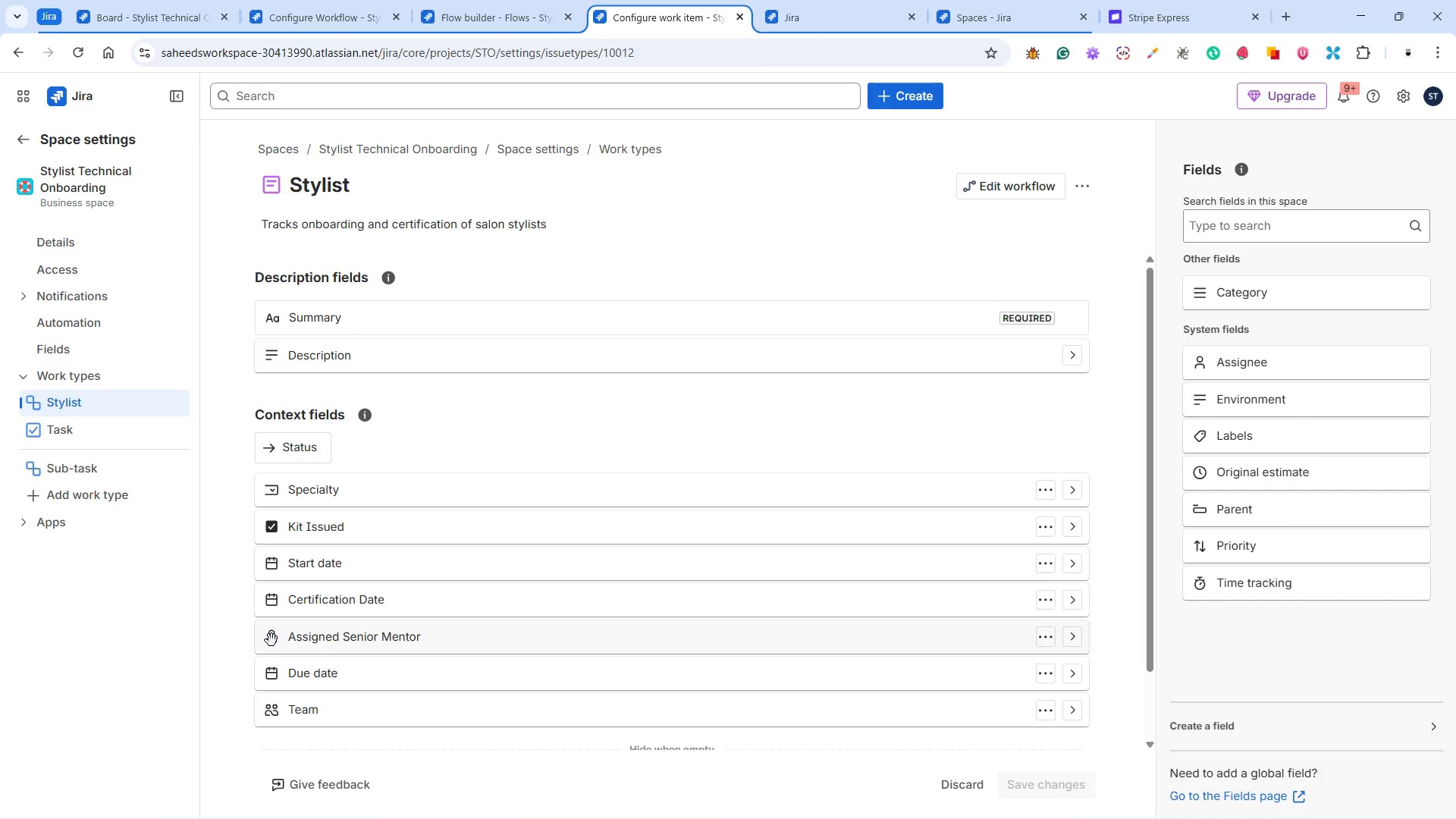 
triple_click([271, 640])
 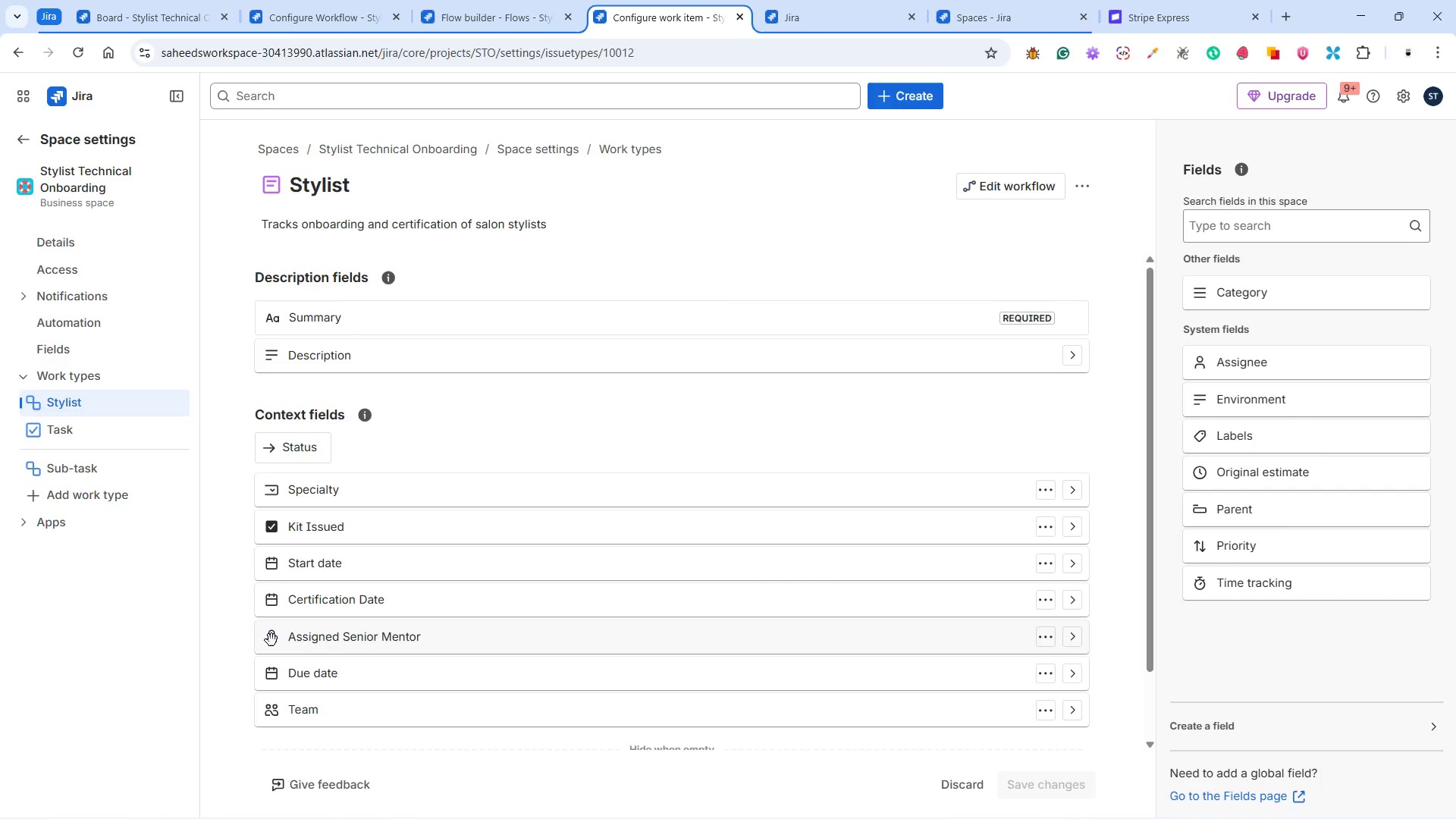 
triple_click([271, 640])
 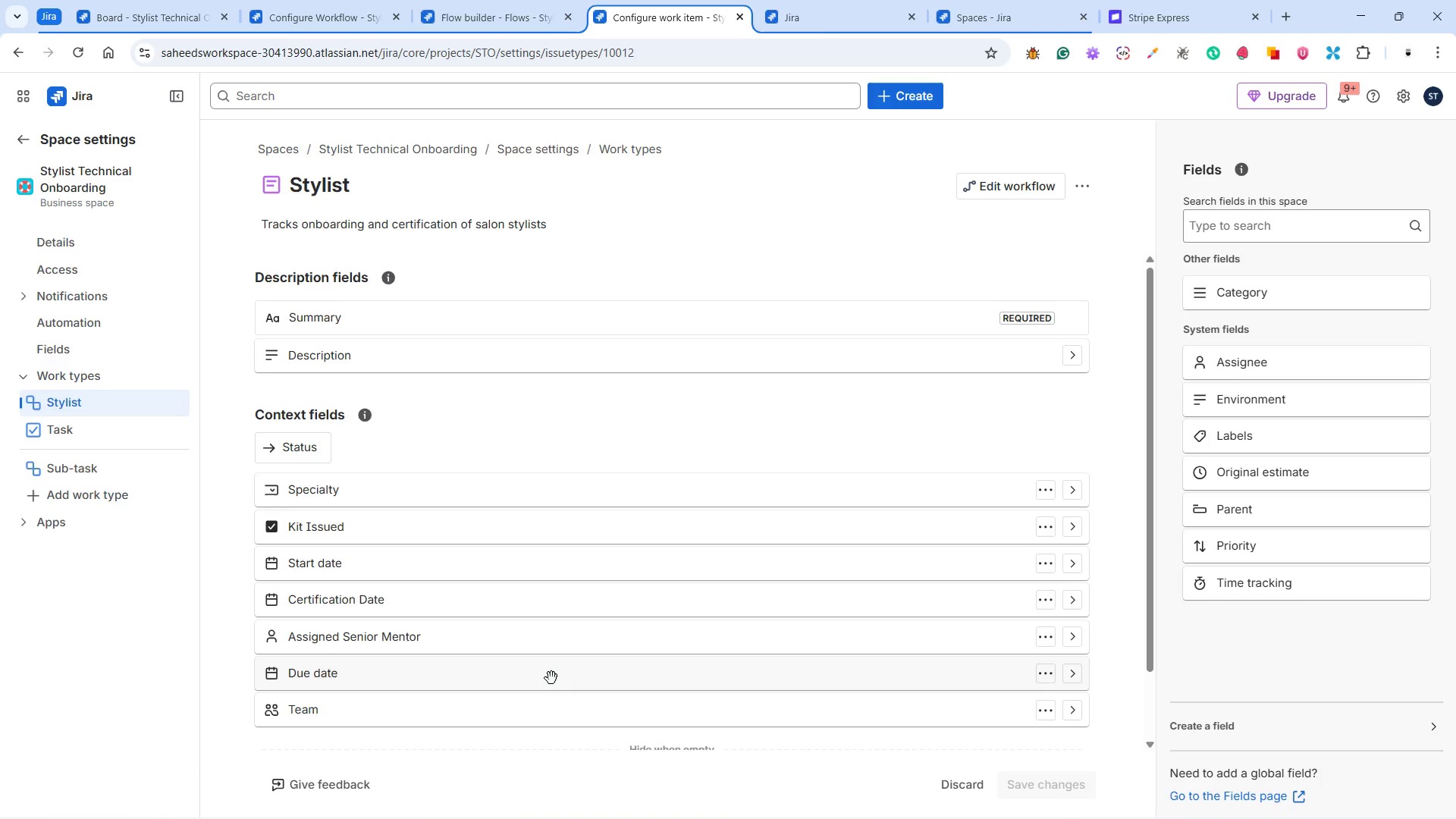 
scroll: coordinate [551, 678], scroll_direction: down, amount: 1.0
 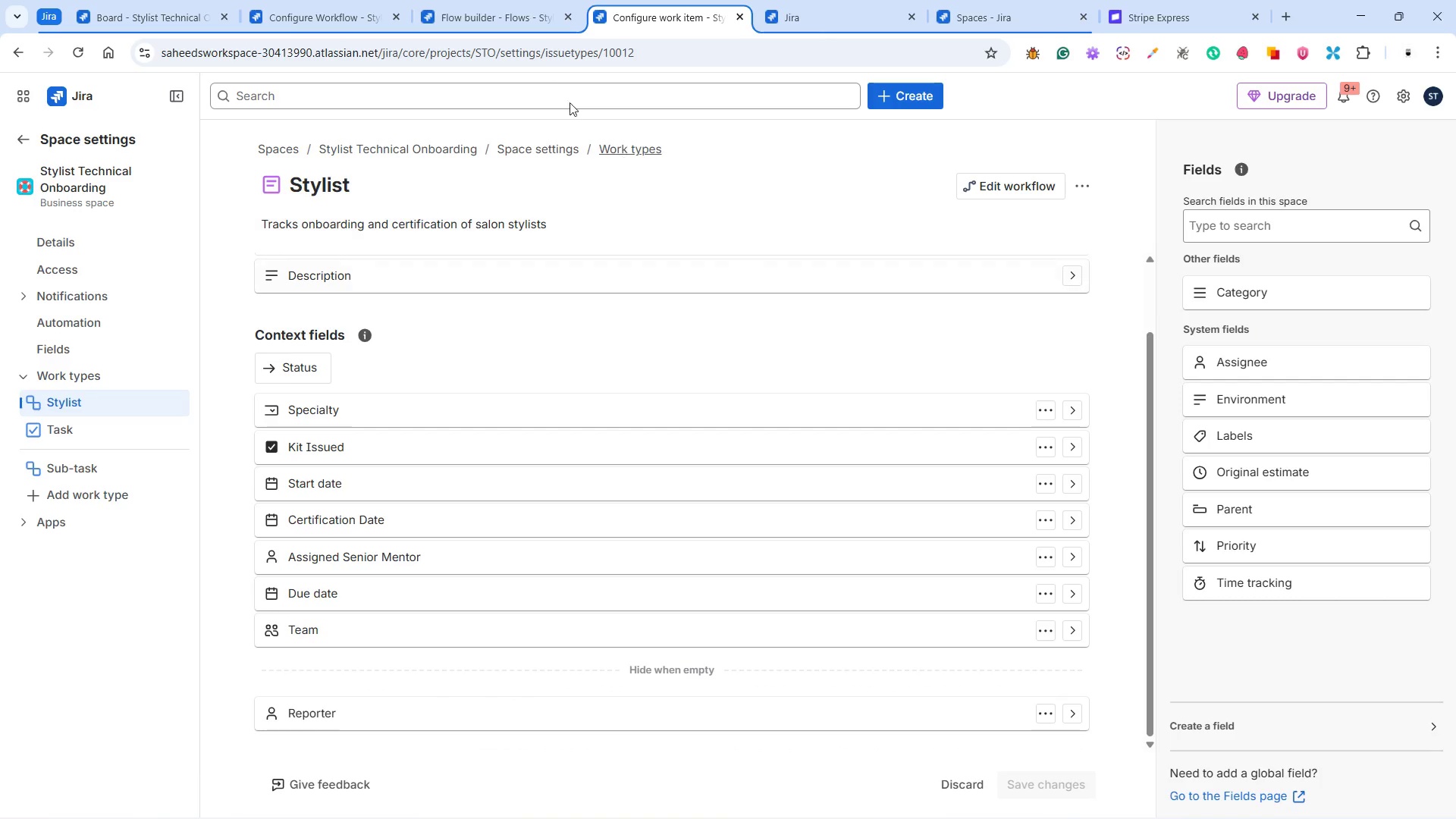 
left_click([499, 11])
 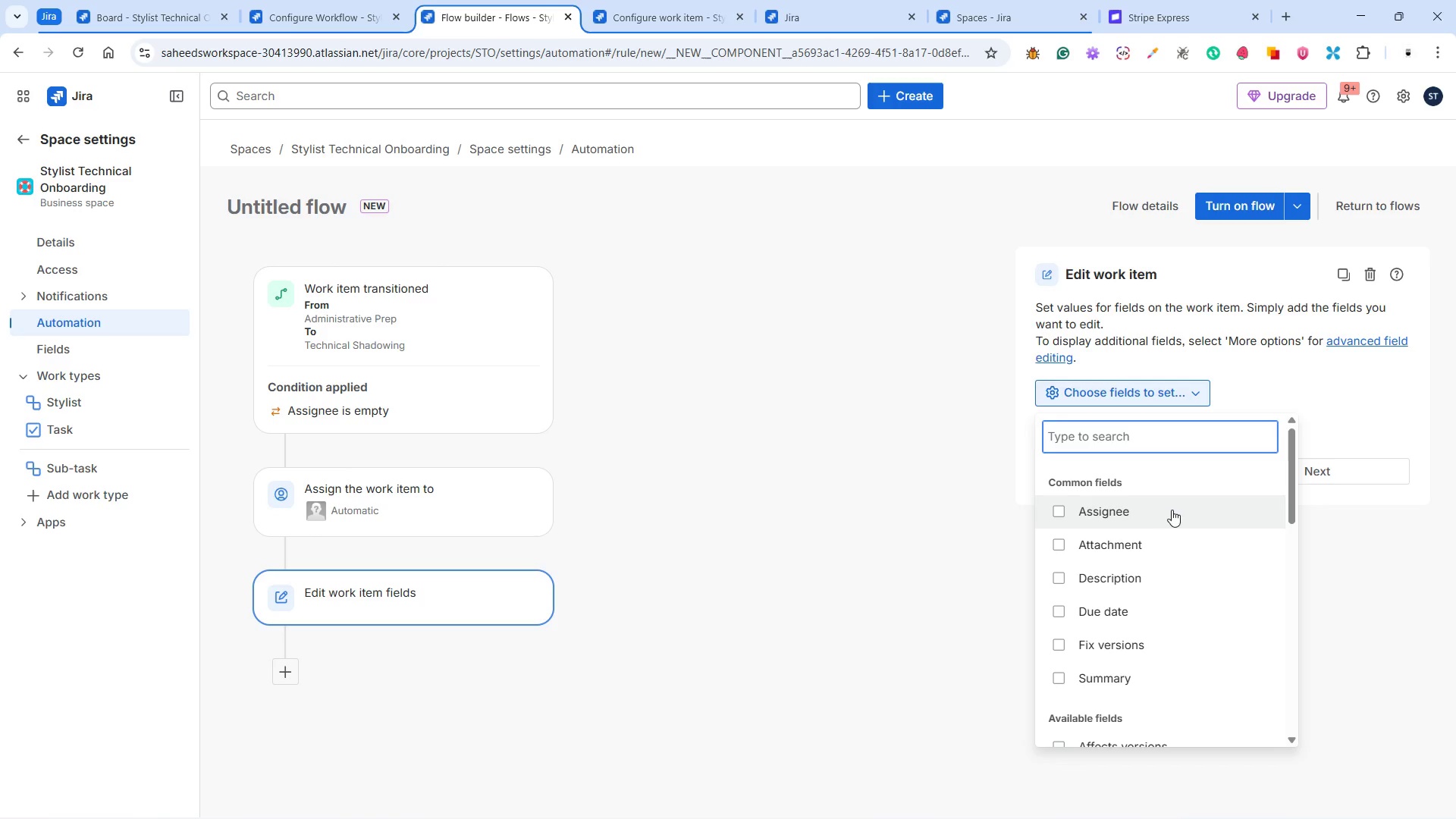 
wait(6.73)
 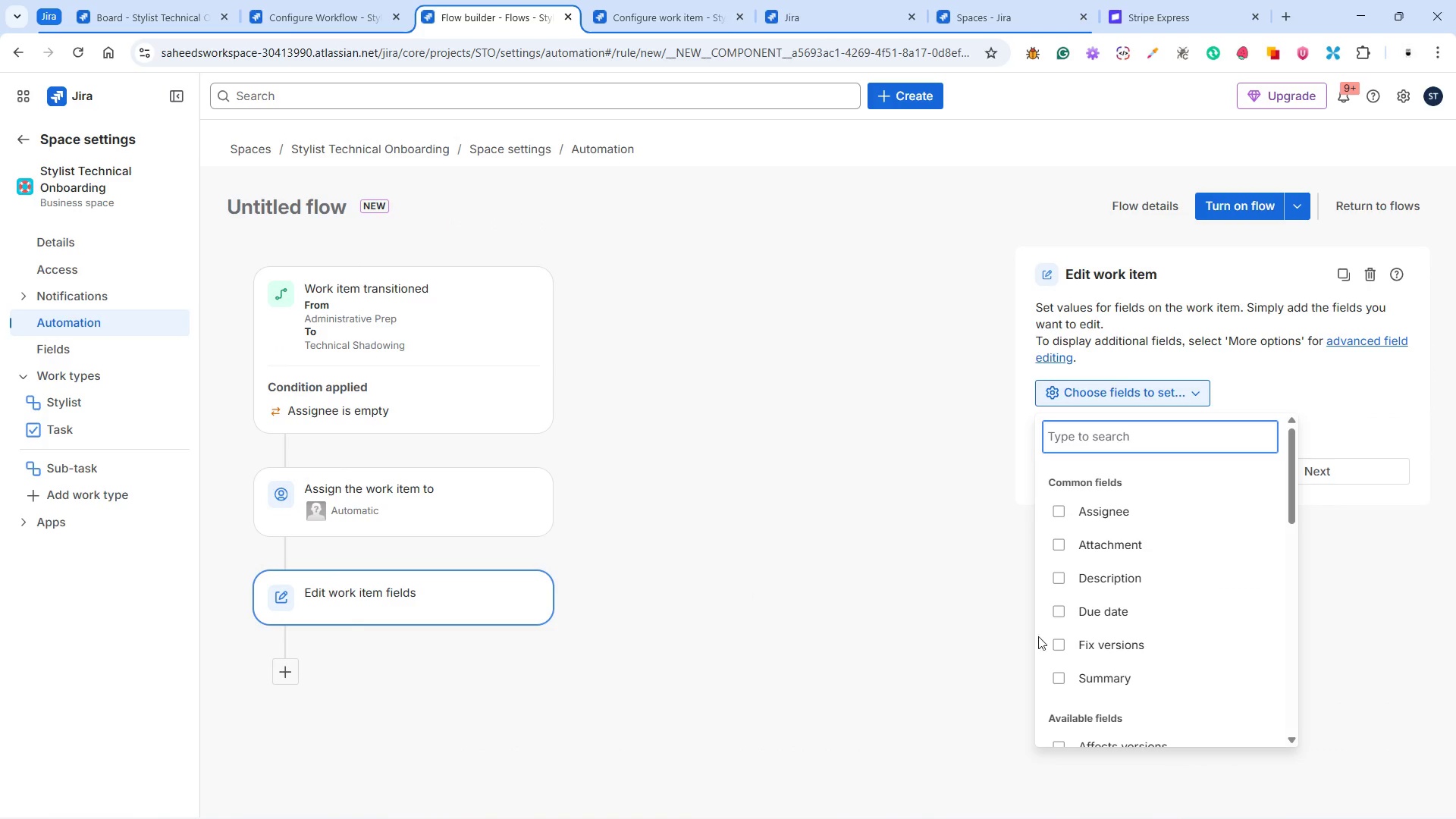 
scroll: coordinate [1174, 570], scroll_direction: down, amount: 1.0
 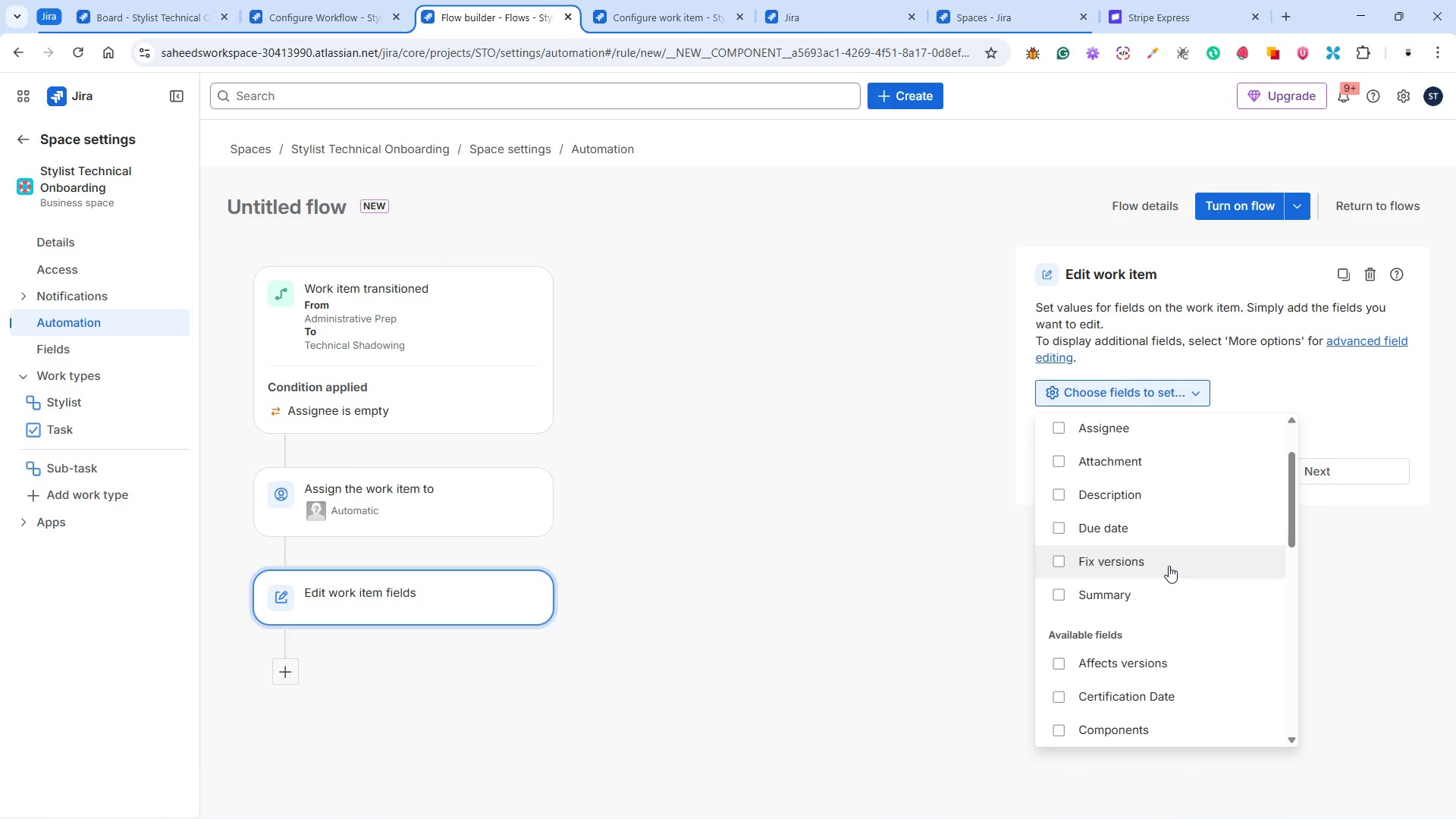 
wait(6.13)
 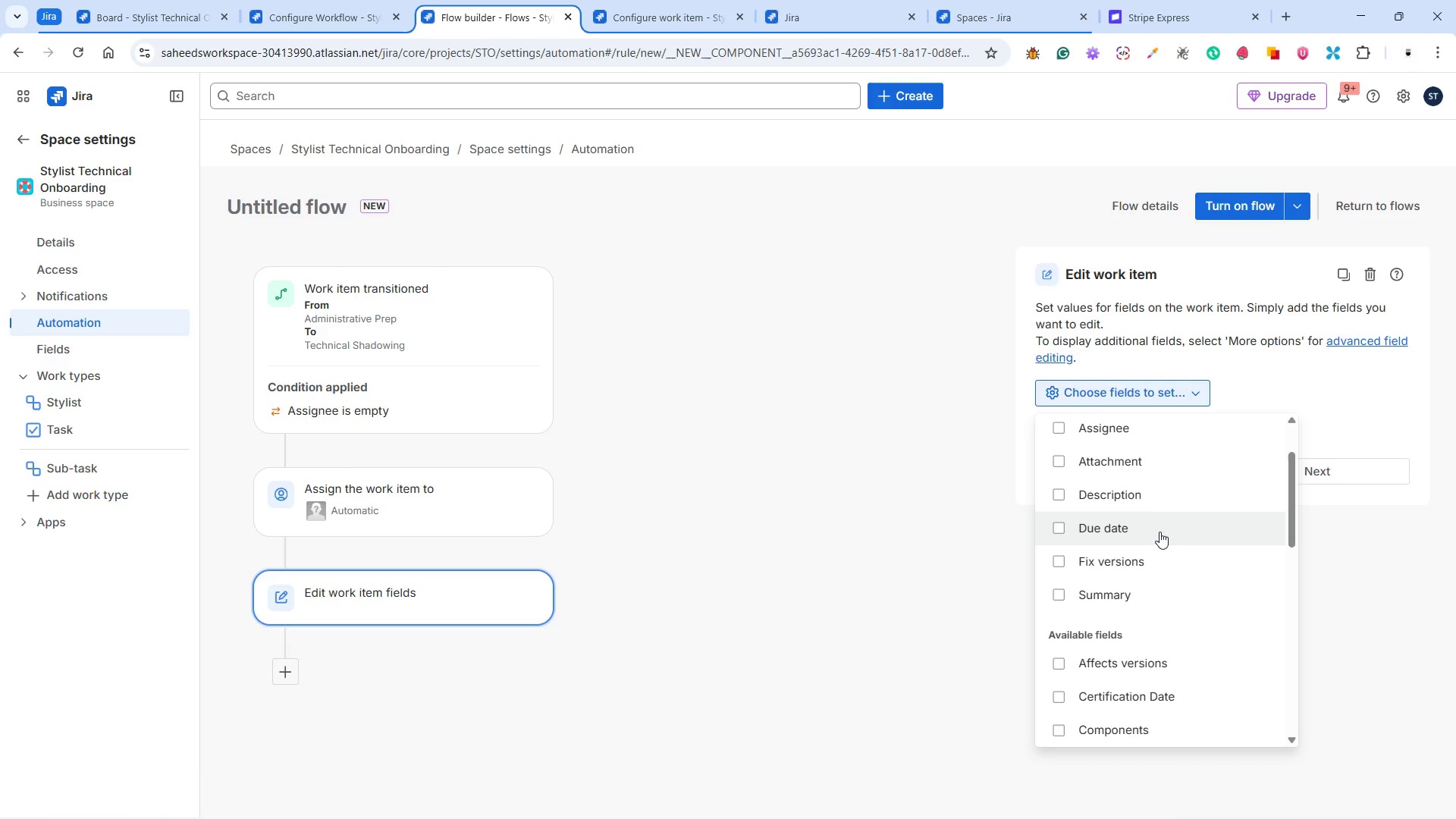 
scroll: coordinate [1169, 567], scroll_direction: down, amount: 1.0
 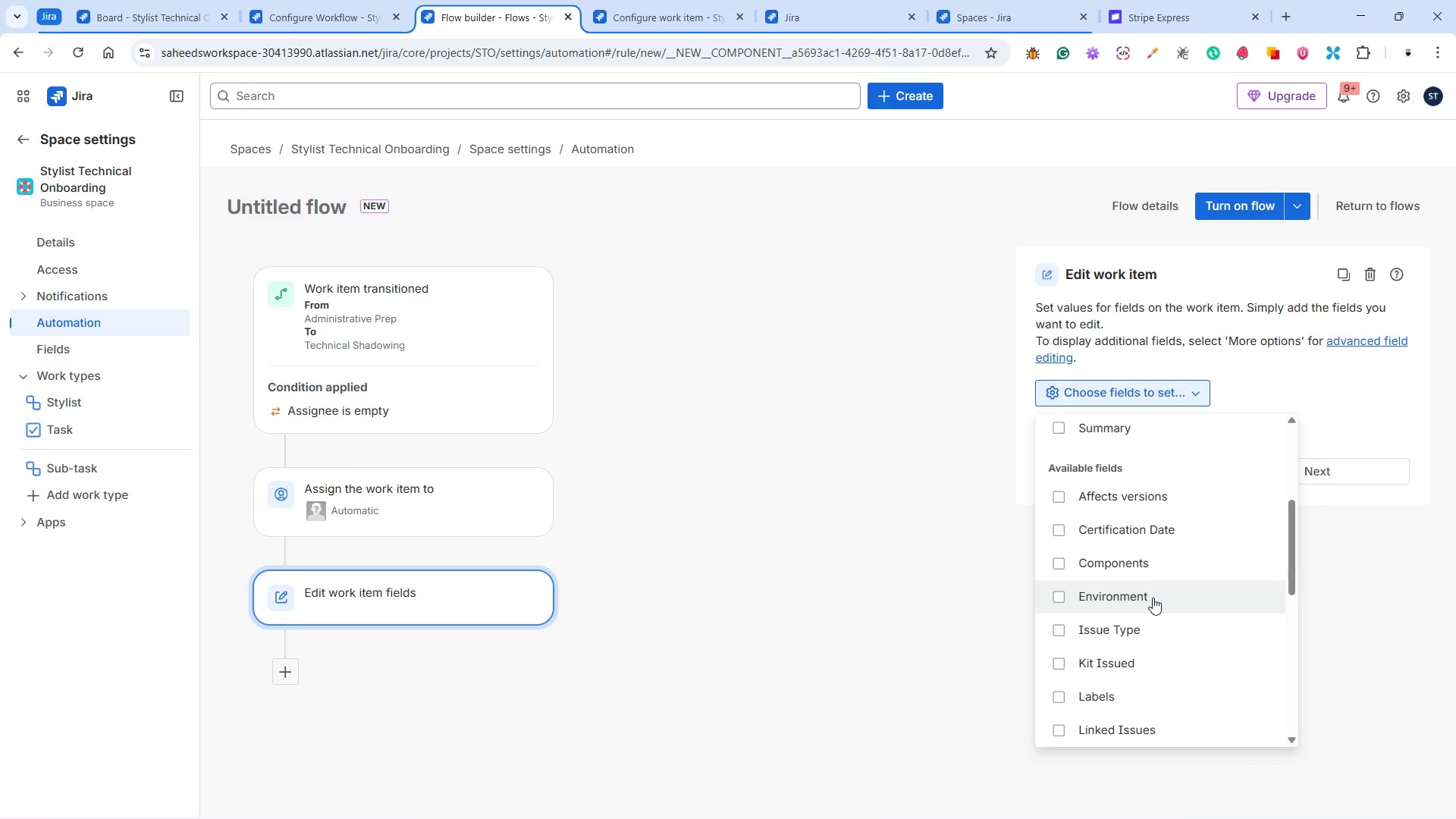 
wait(12.08)
 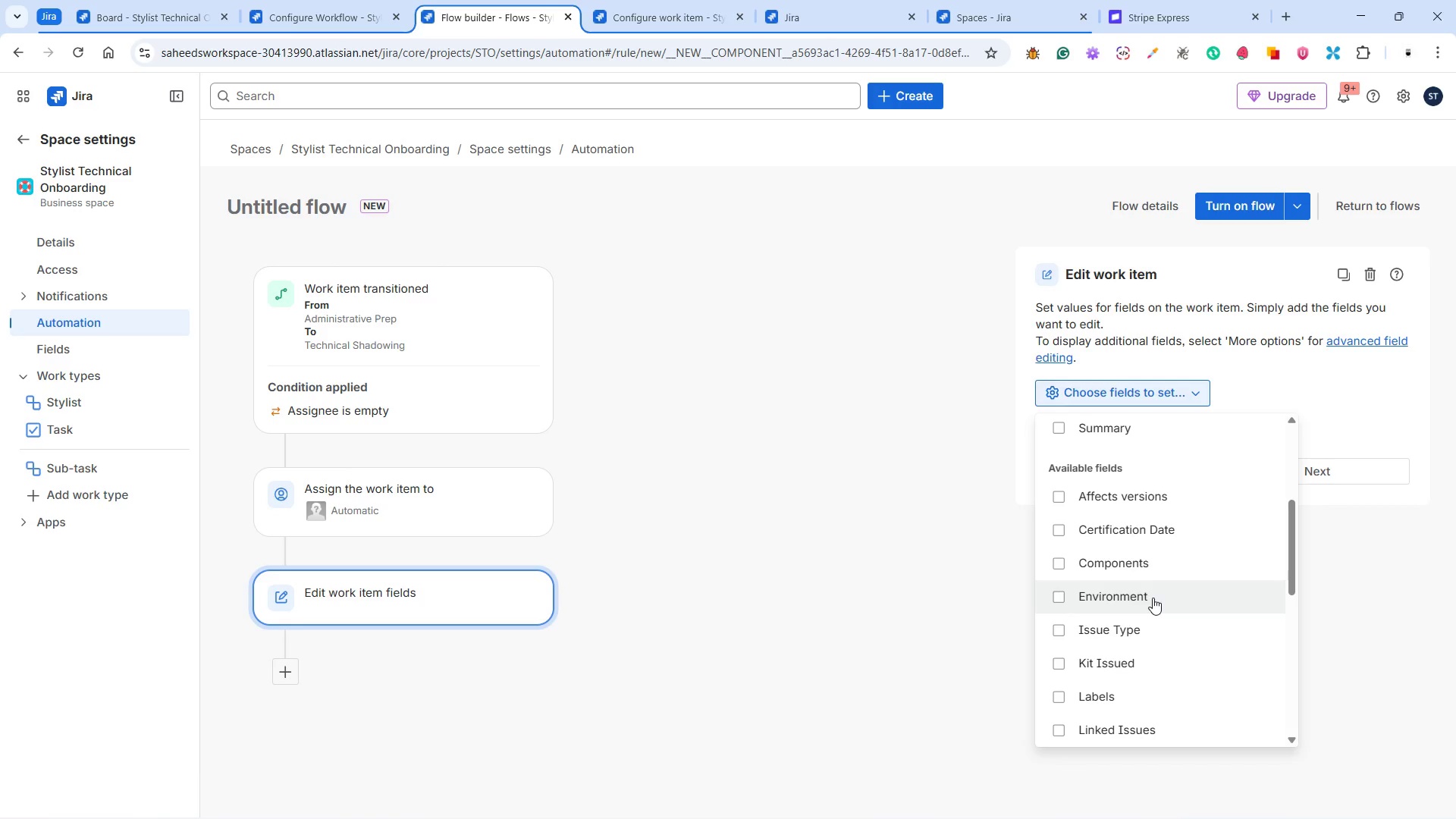 
left_click([1001, 797])